 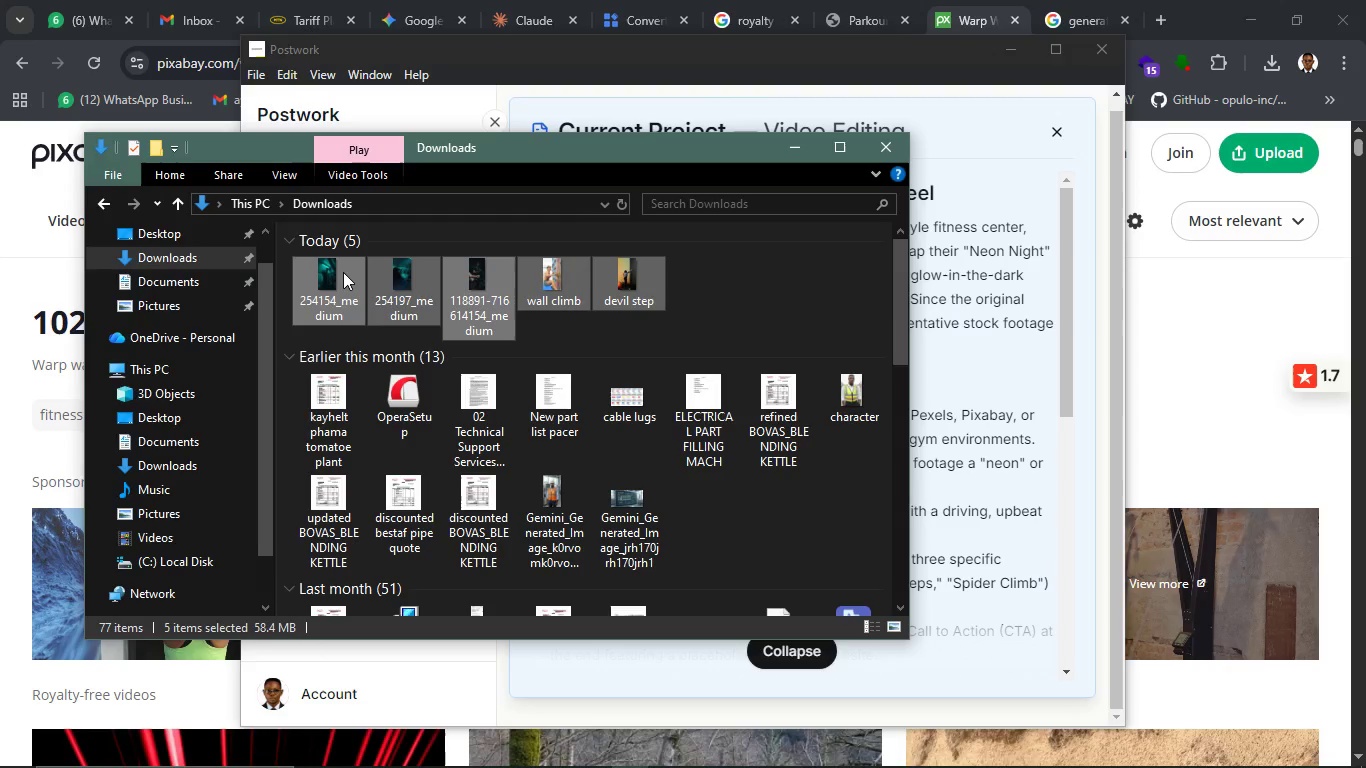 
left_click([1197, 306])
 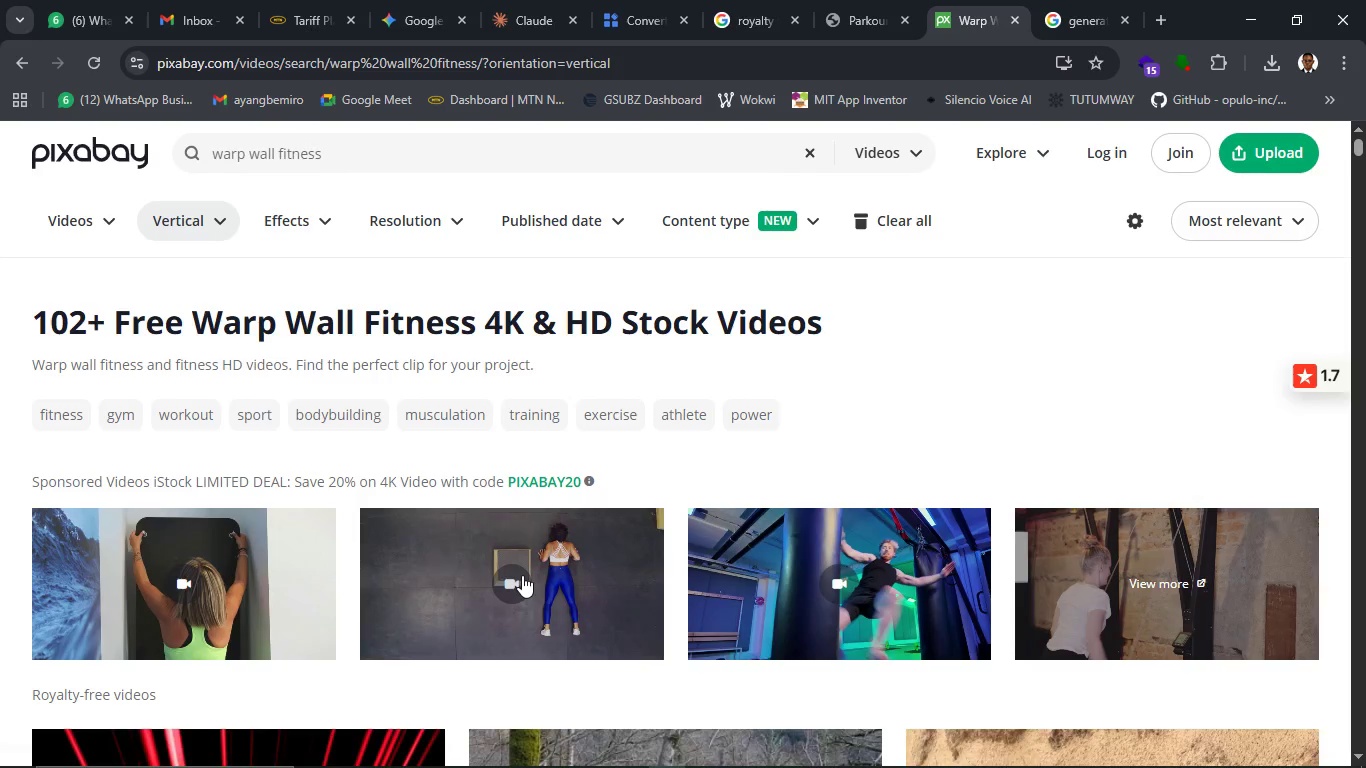 
scroll: coordinate [499, 540], scroll_direction: down, amount: 1.0
 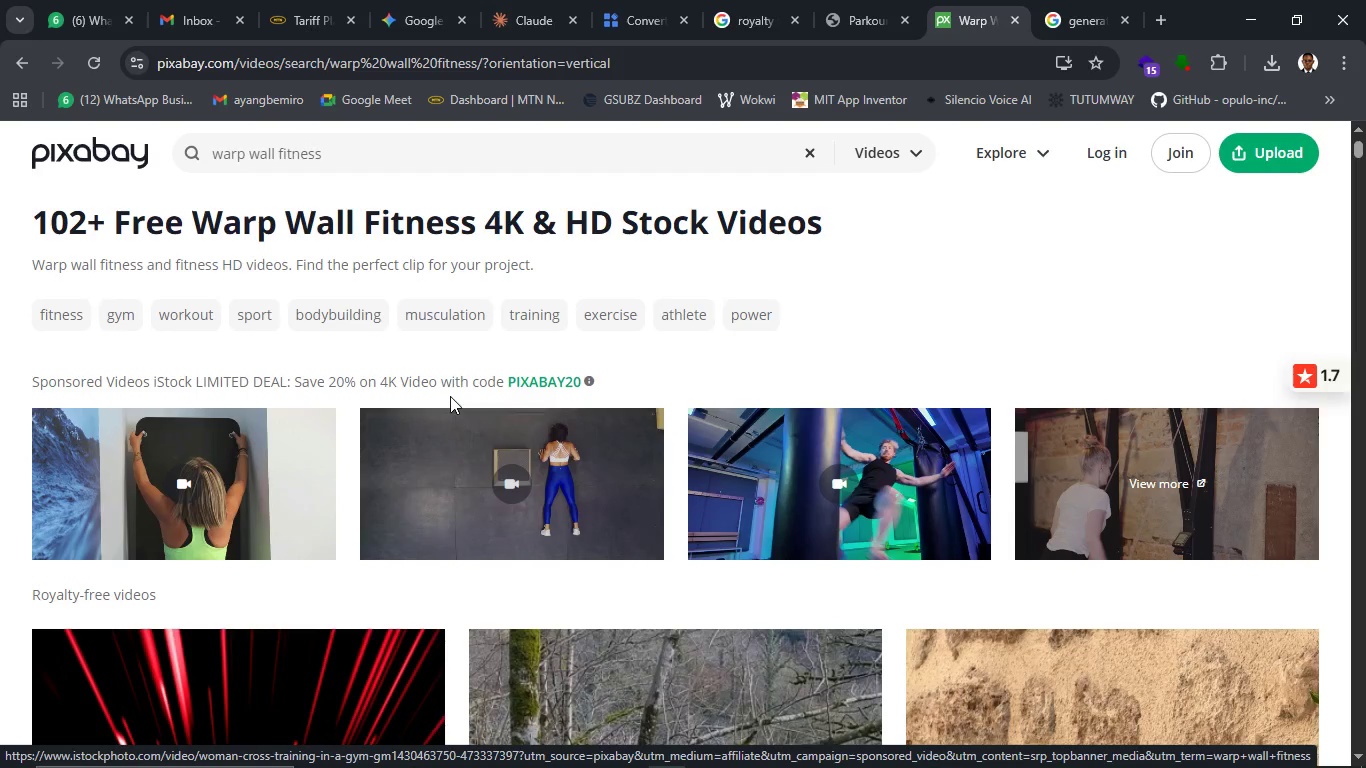 
scroll: coordinate [283, 468], scroll_direction: up, amount: 6.0
 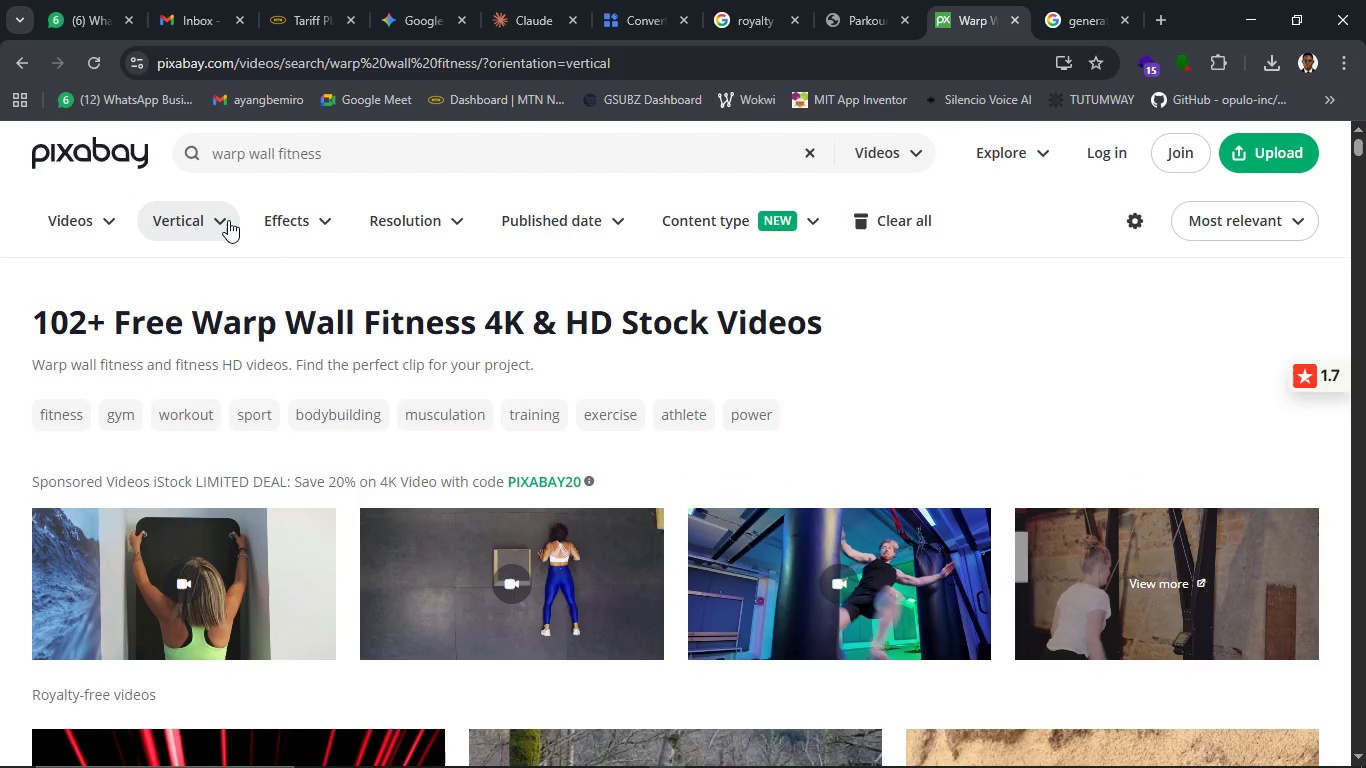 
left_click([228, 220])
 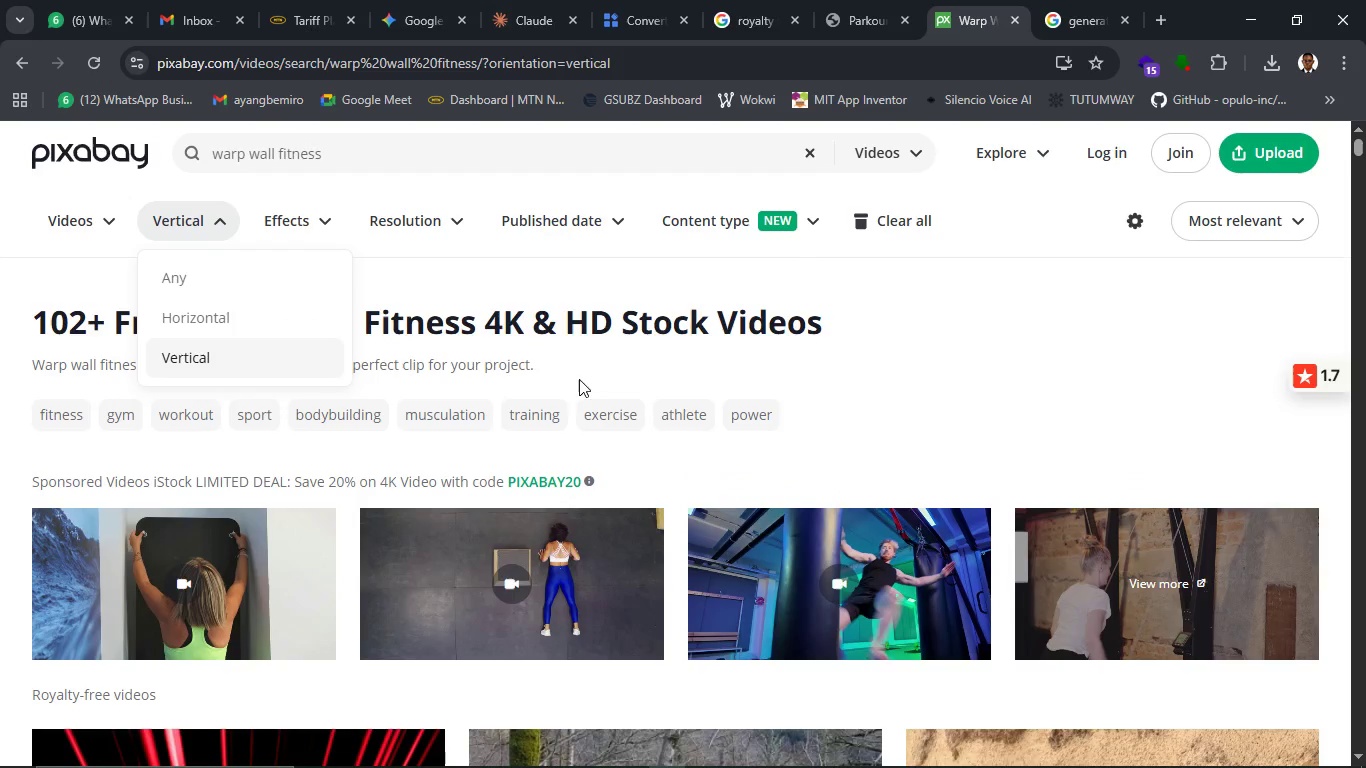 
left_click([1008, 397])
 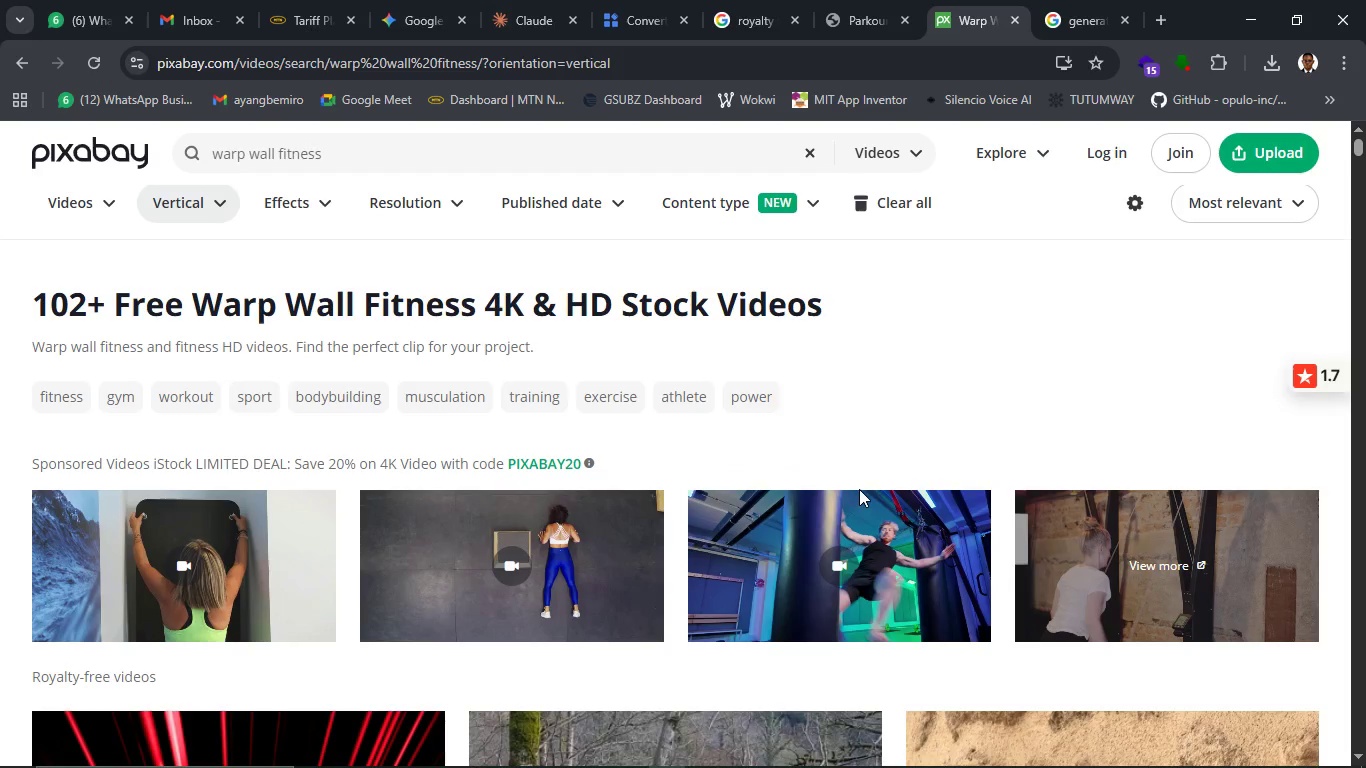 
scroll: coordinate [851, 498], scroll_direction: down, amount: 5.0
 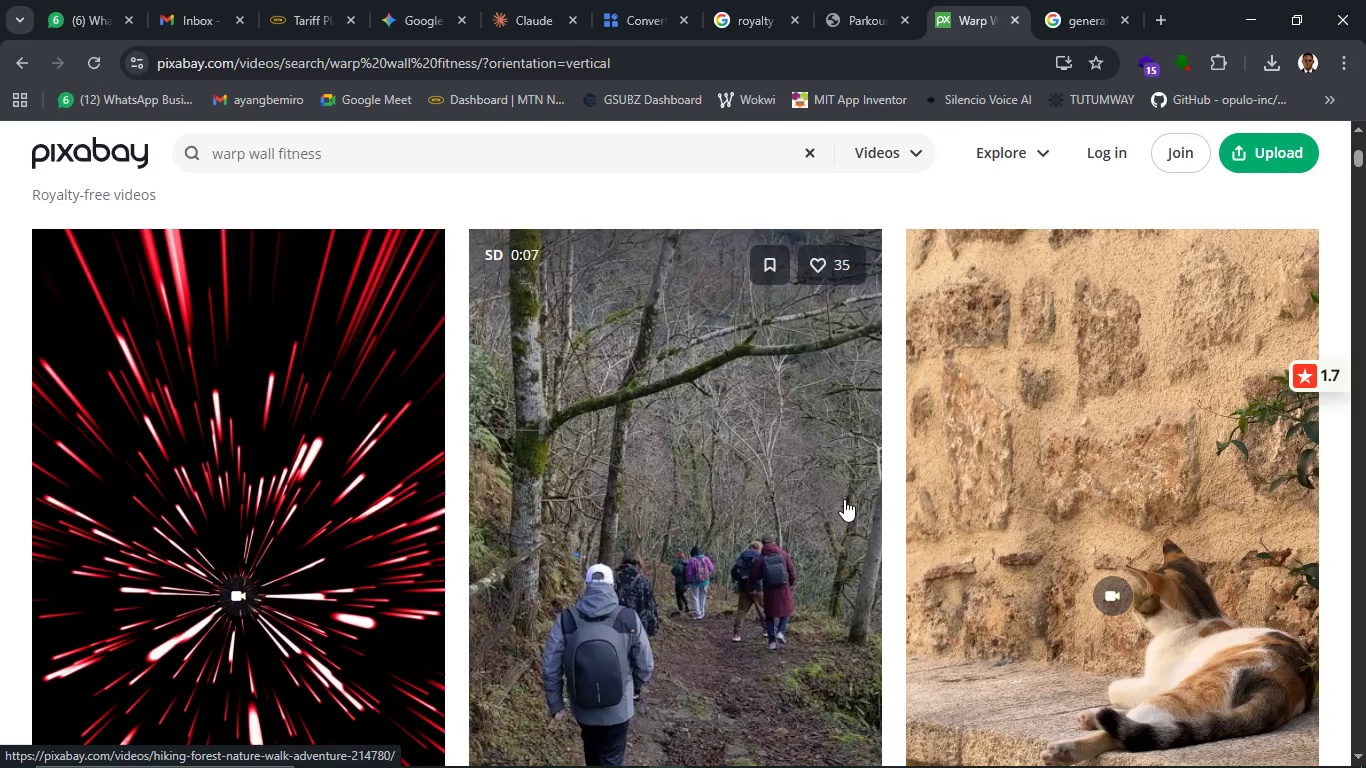 
scroll: coordinate [813, 504], scroll_direction: up, amount: 7.0
 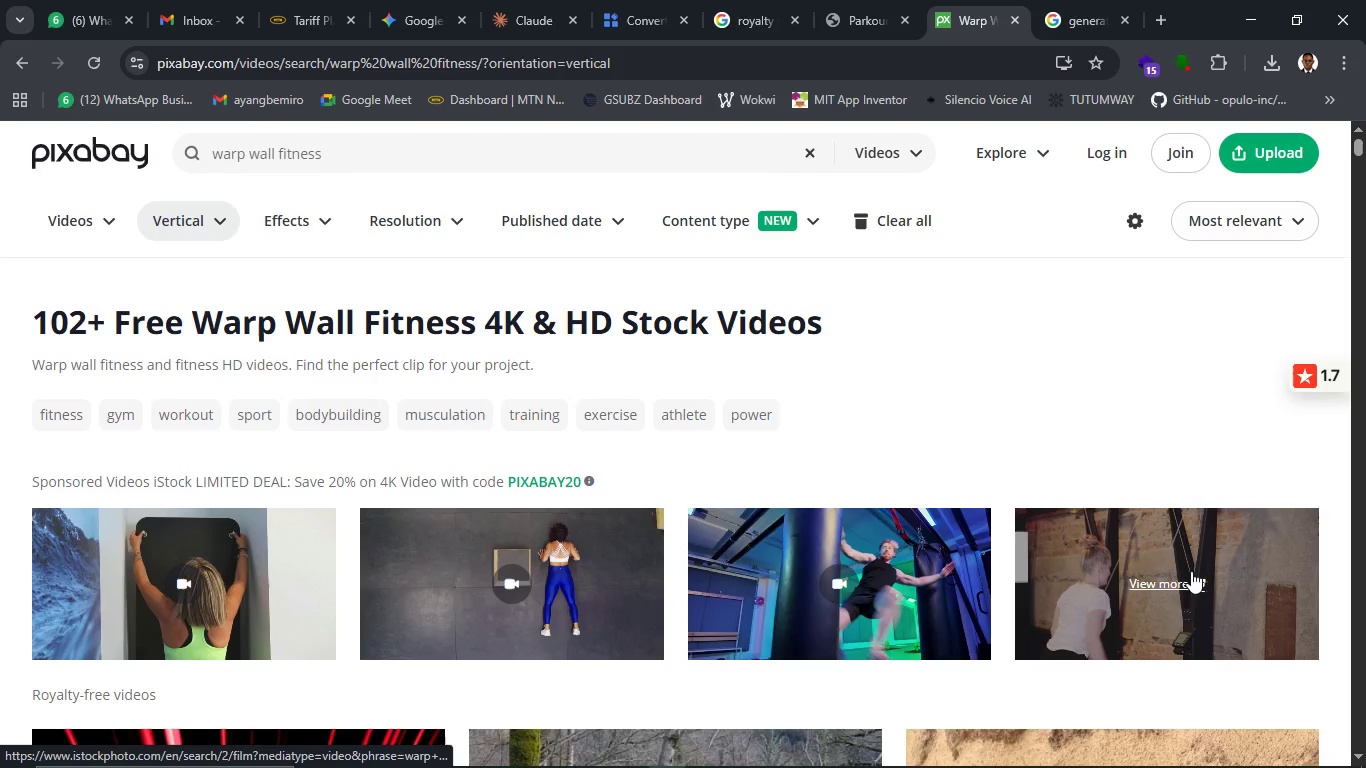 
left_click([1182, 571])
 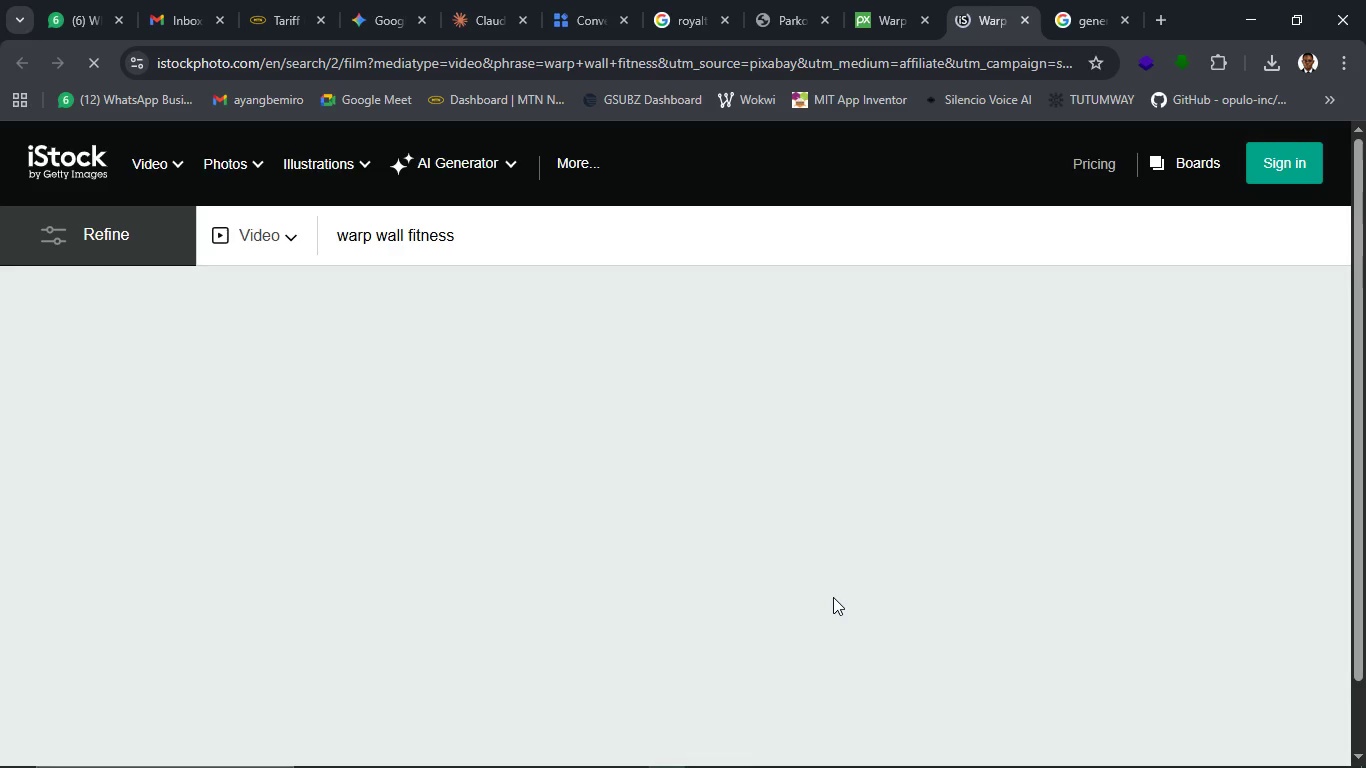 
wait(20.78)
 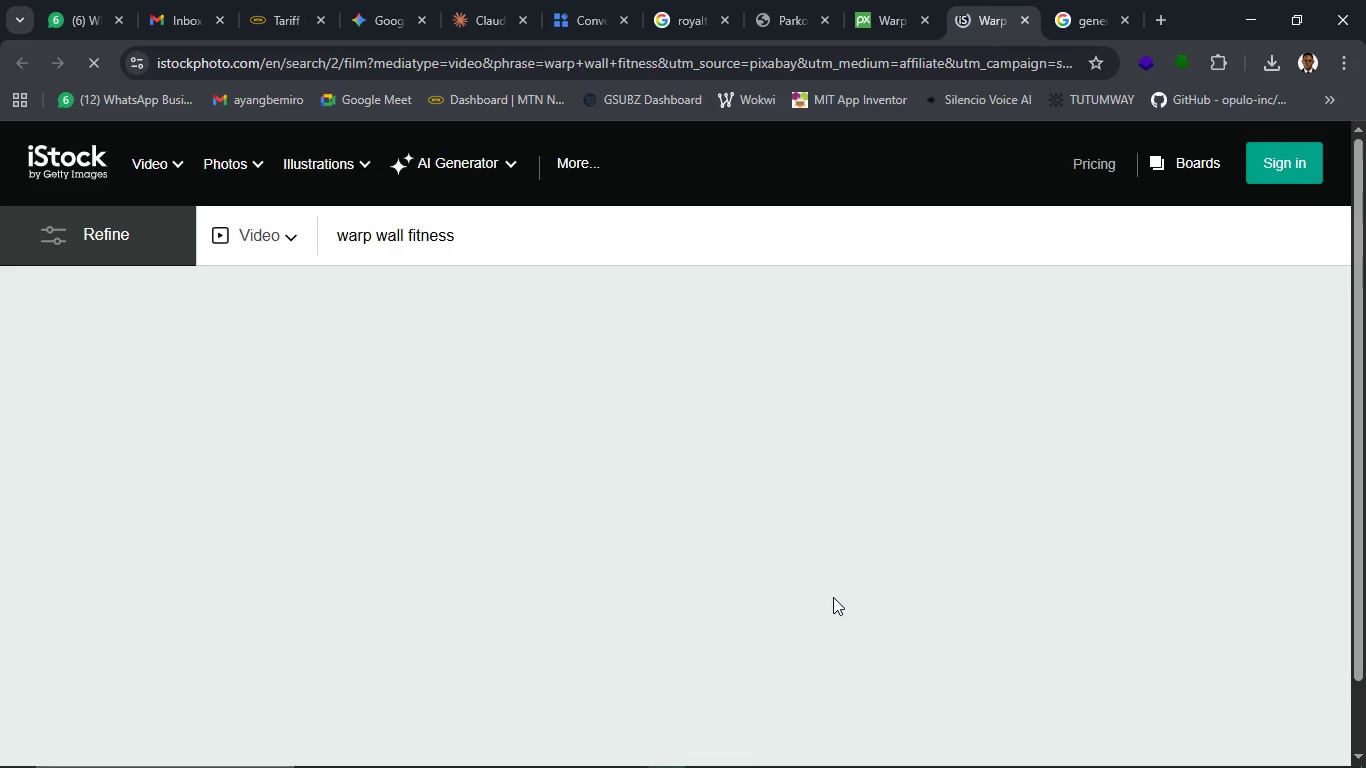 
left_click([711, 755])
 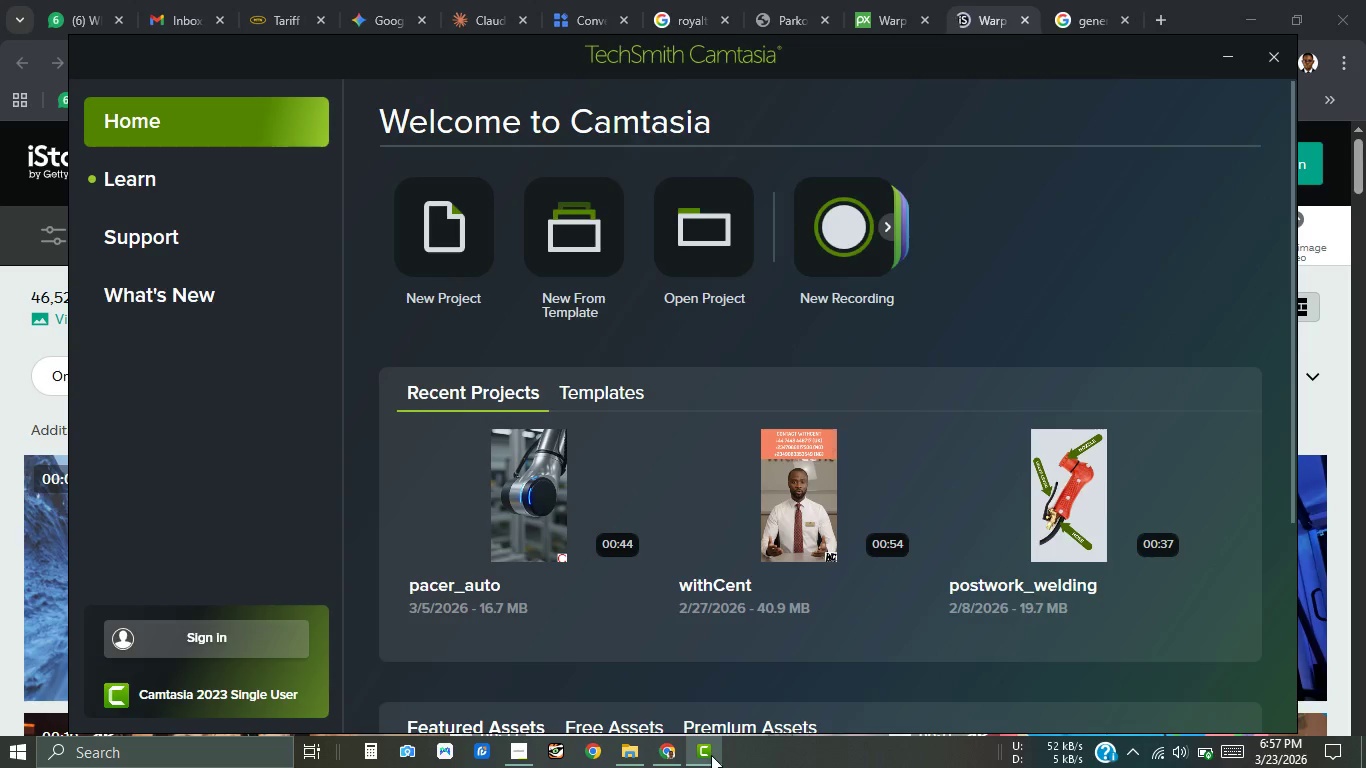 
left_click([711, 755])
 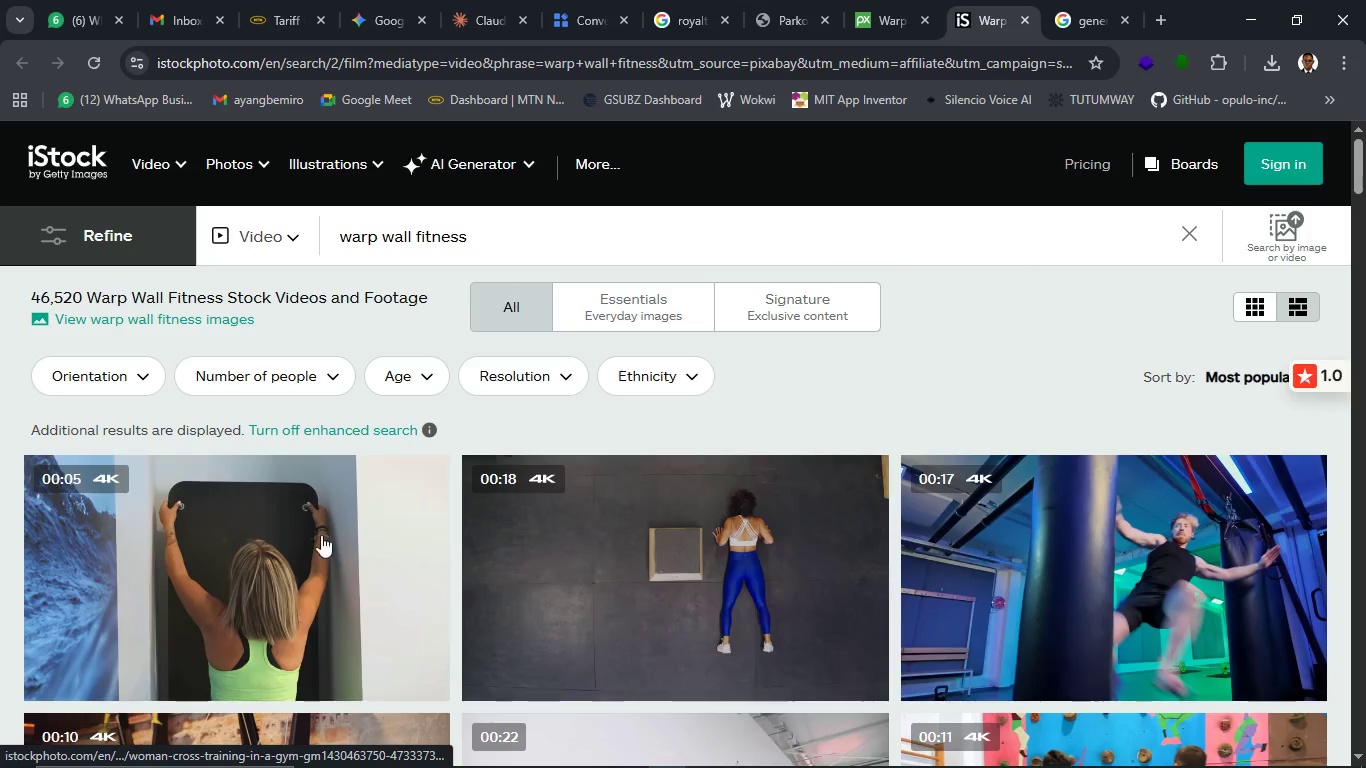 
left_click([121, 385])
 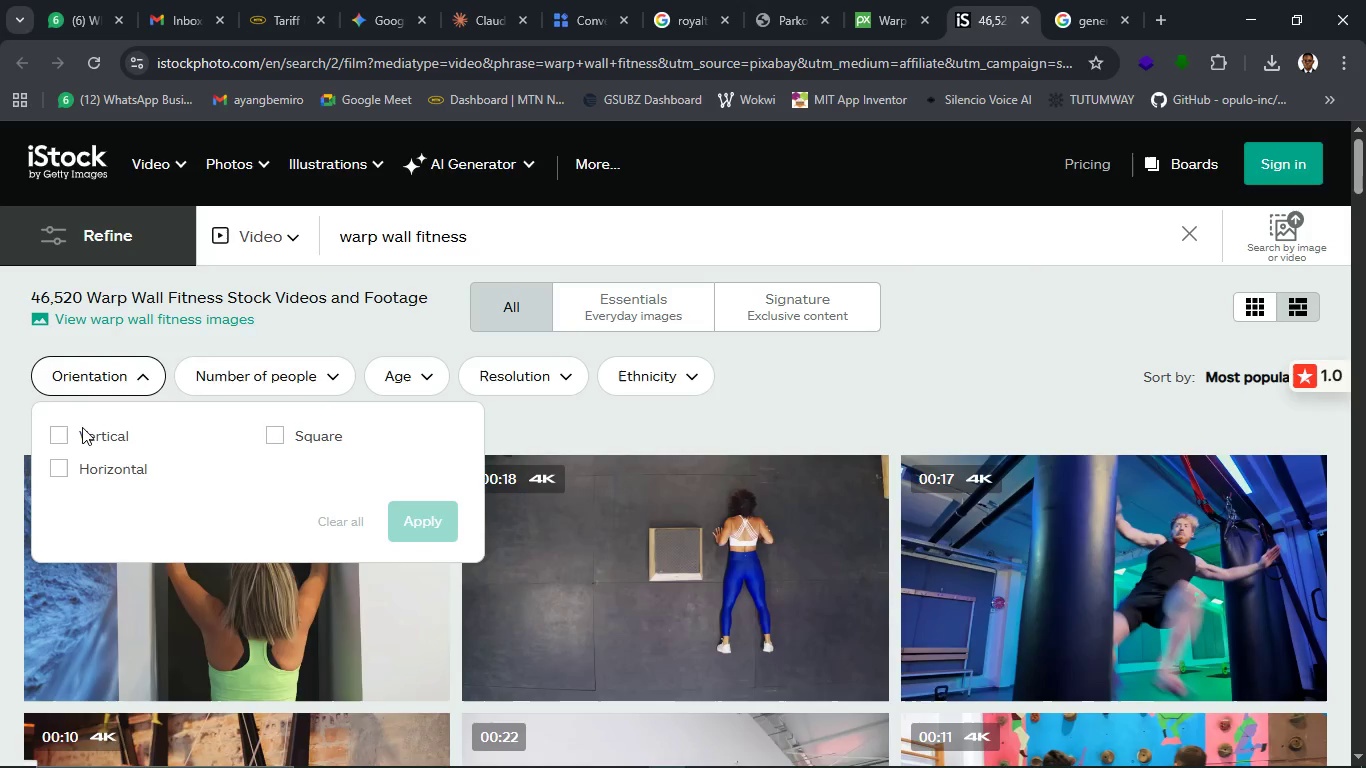 
left_click([79, 427])
 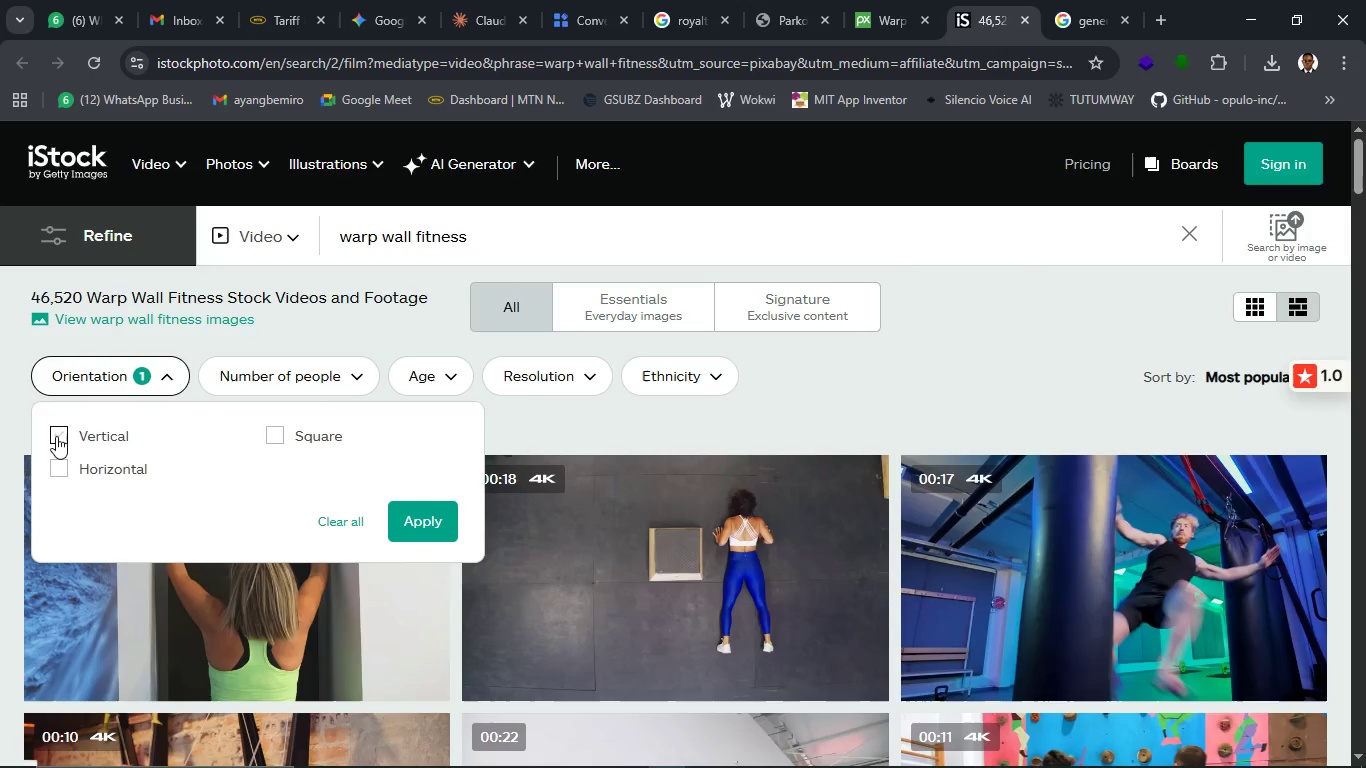 
left_click([56, 436])
 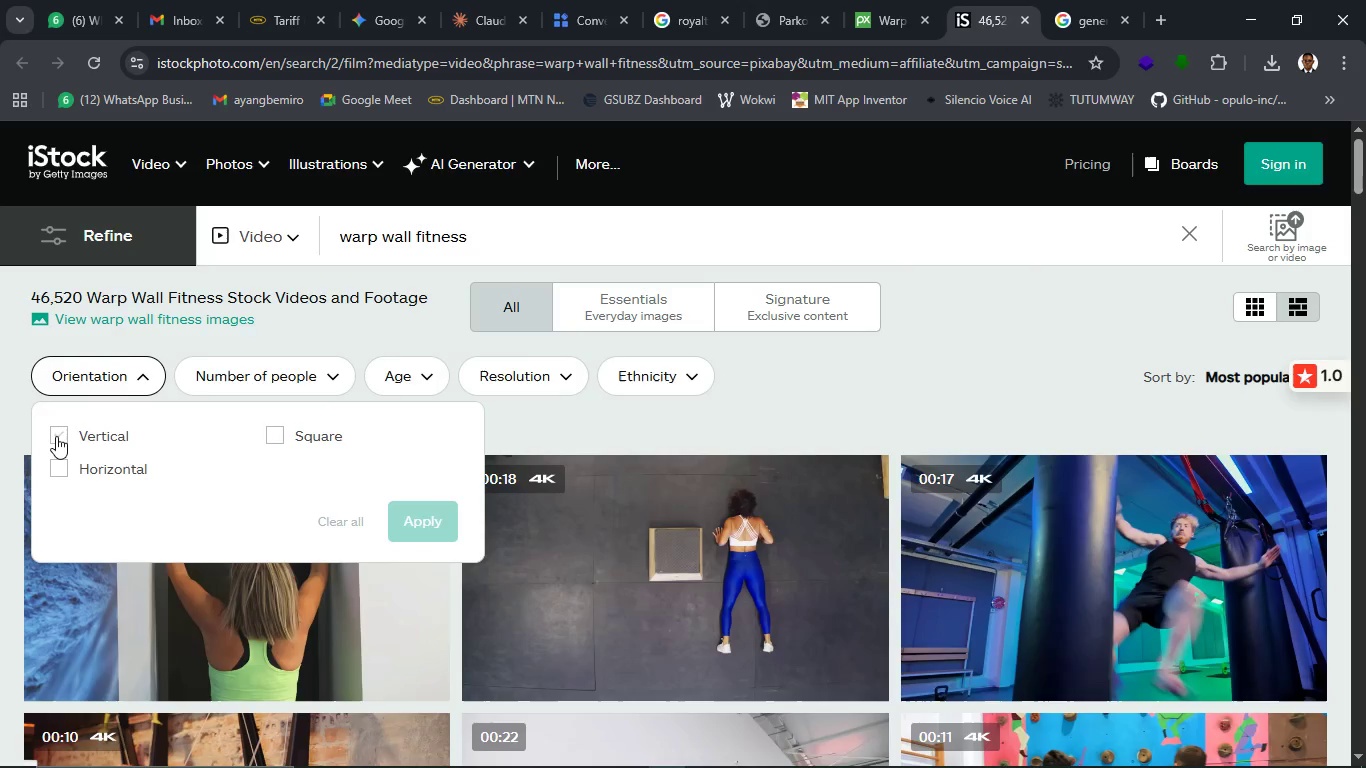 
left_click([56, 436])
 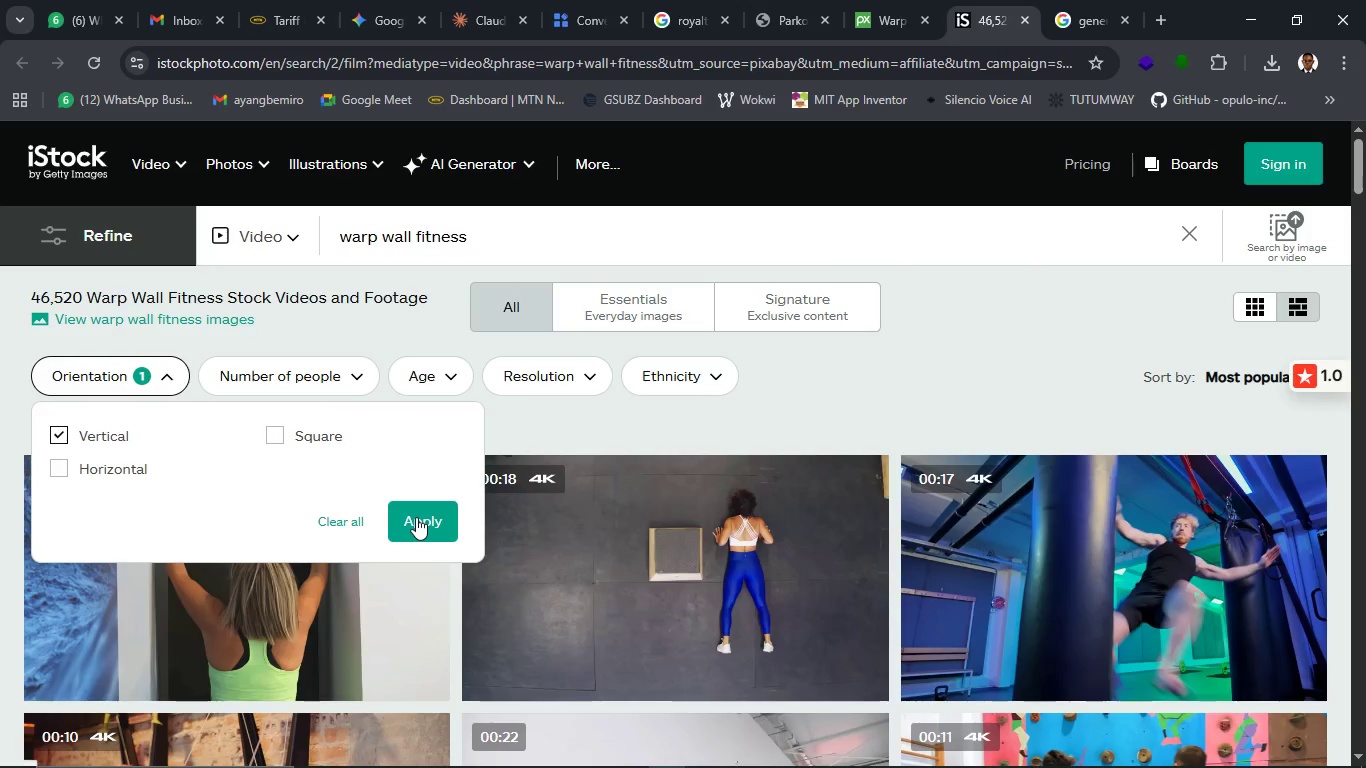 
left_click([416, 517])
 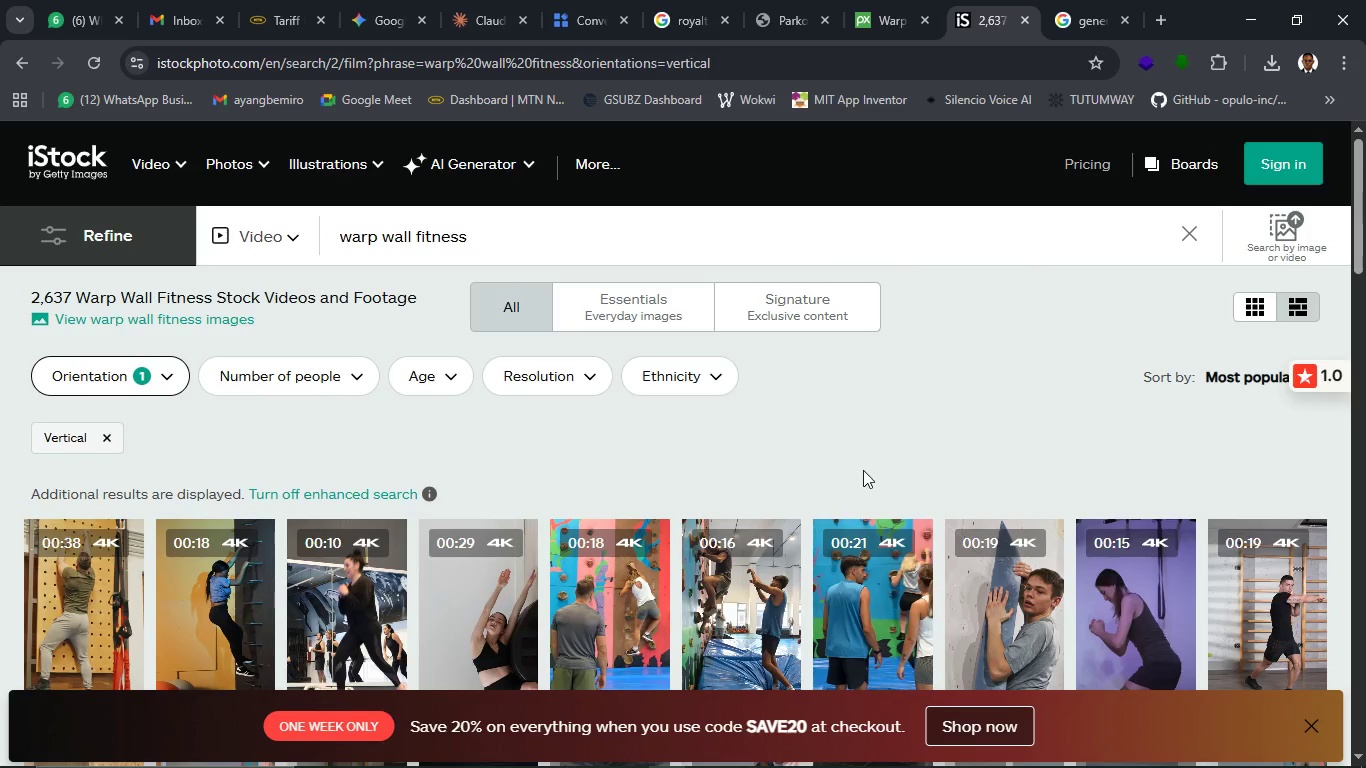 
wait(5.7)
 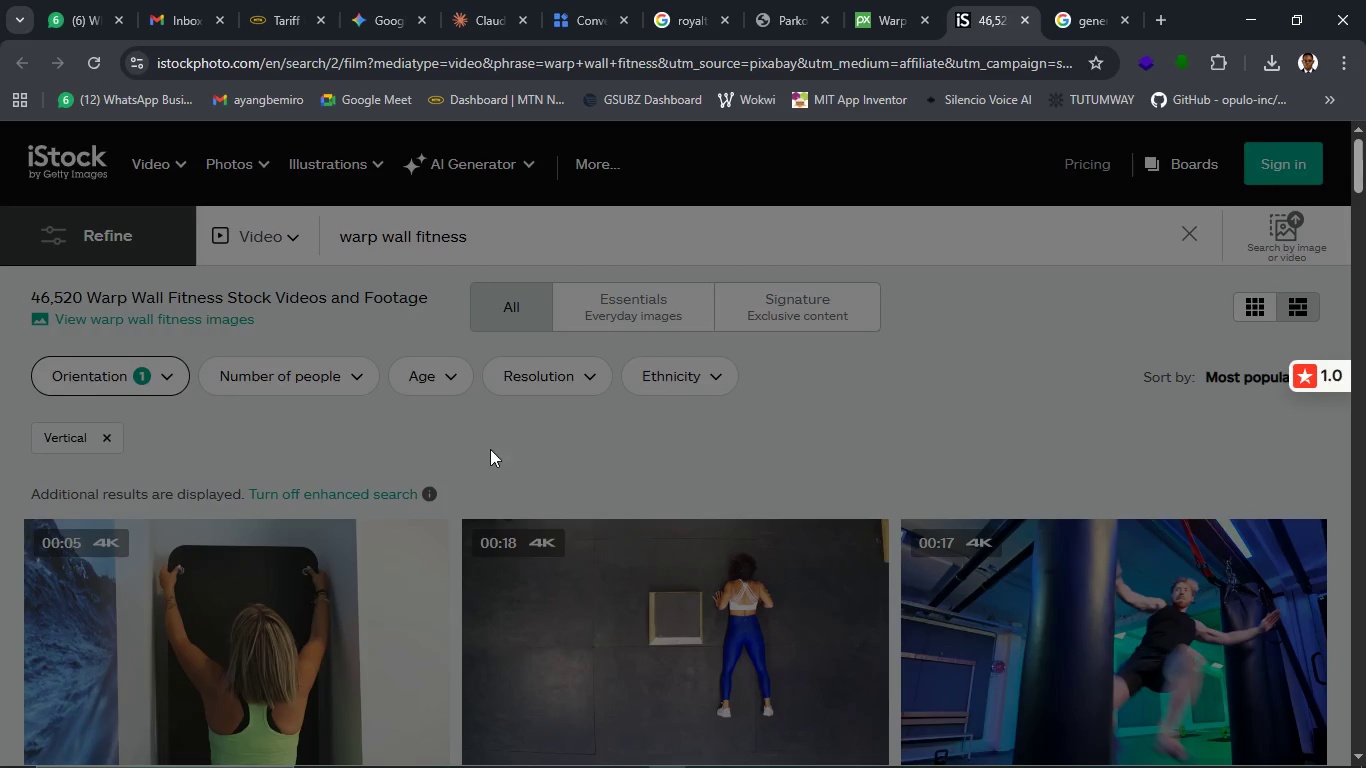 
scroll: coordinate [1235, 596], scroll_direction: down, amount: 4.0
 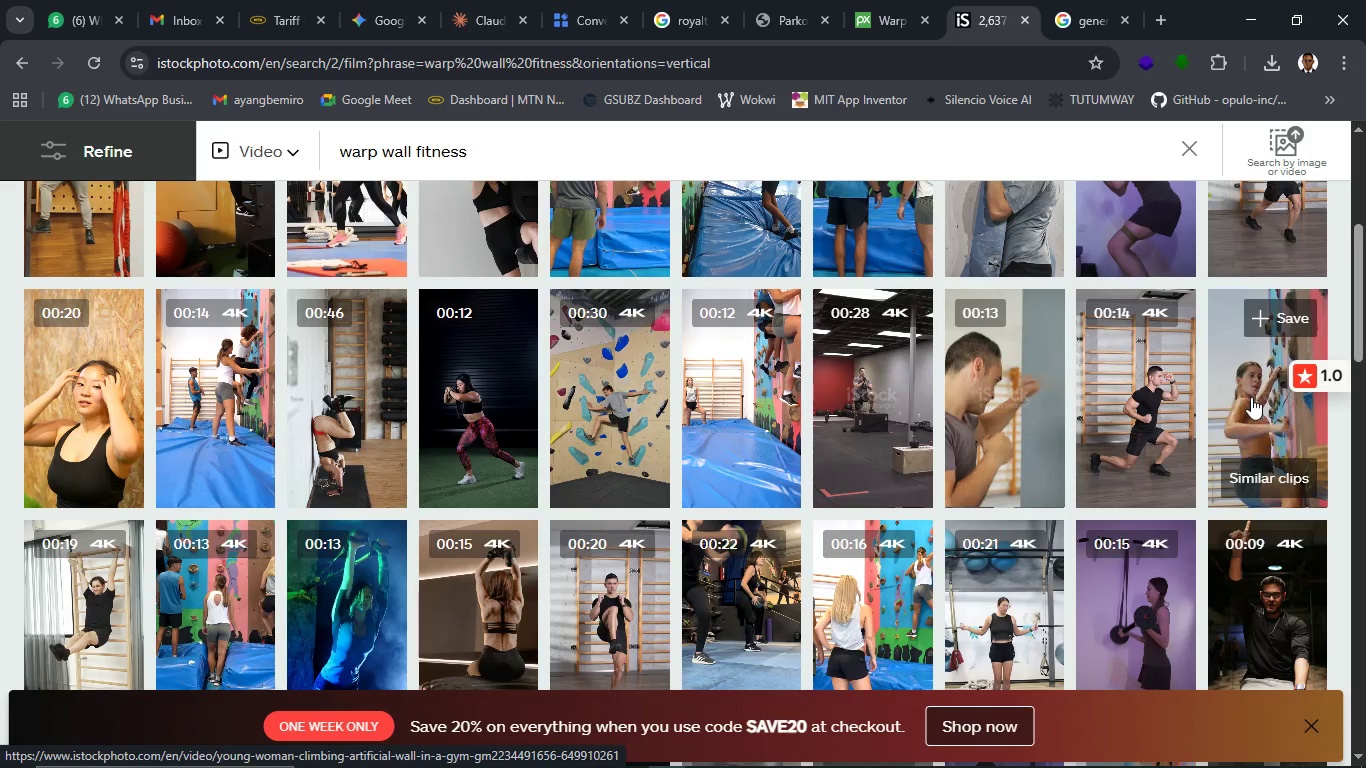 
right_click([1251, 397])
 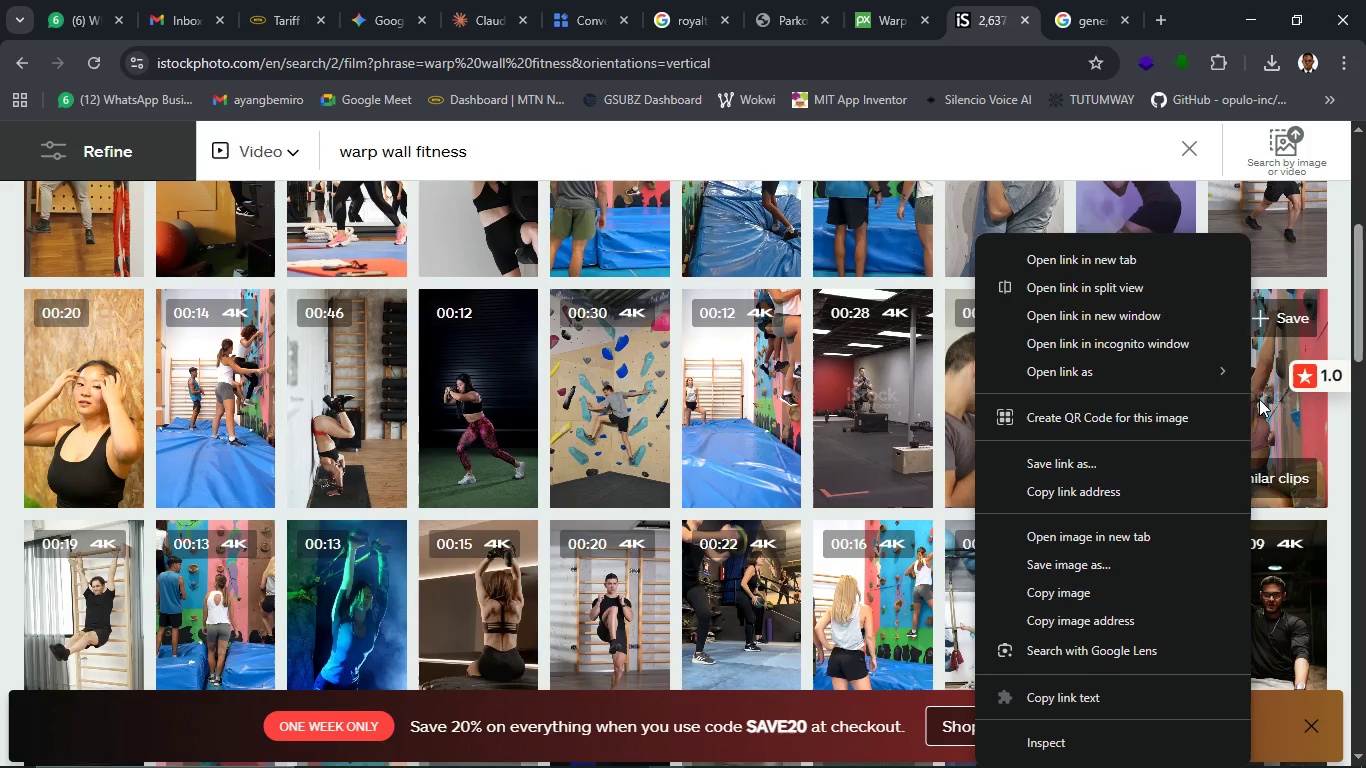 
left_click([1261, 400])
 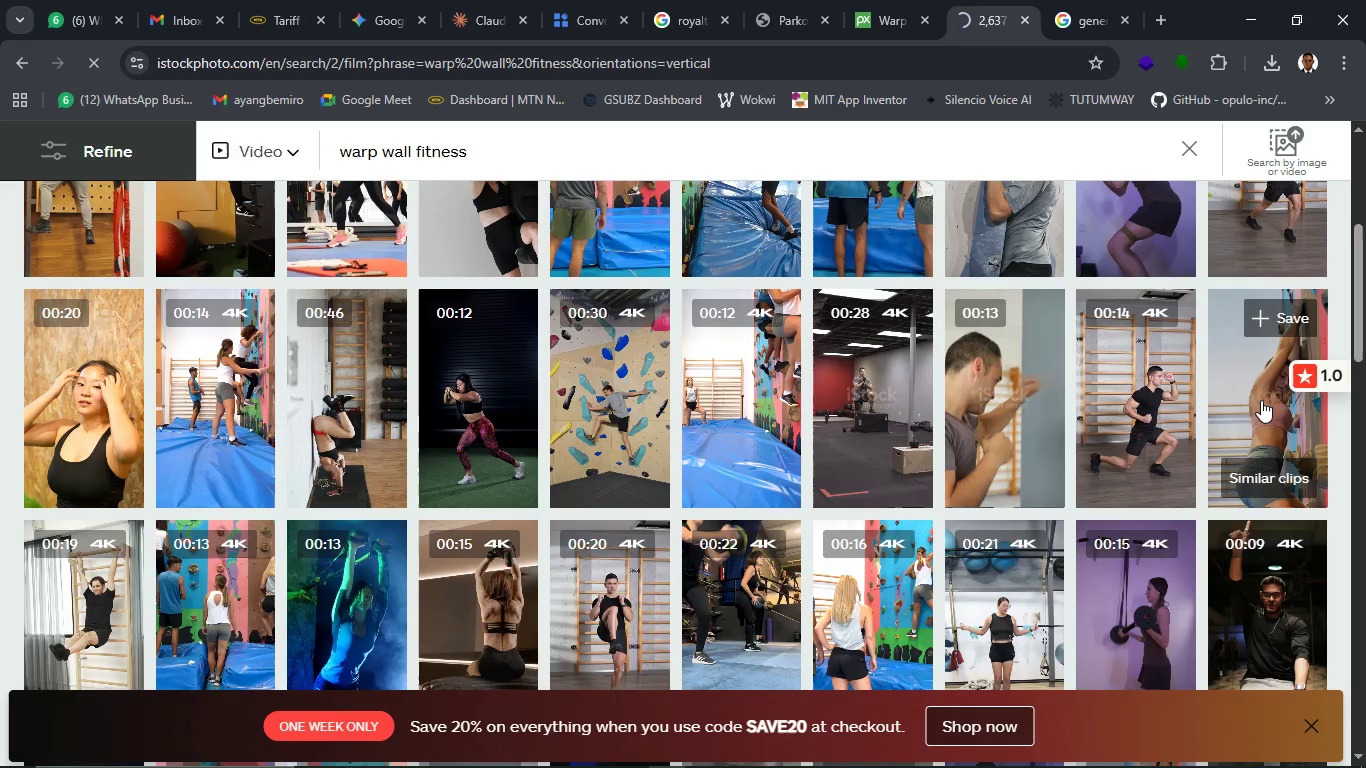 
wait(8.69)
 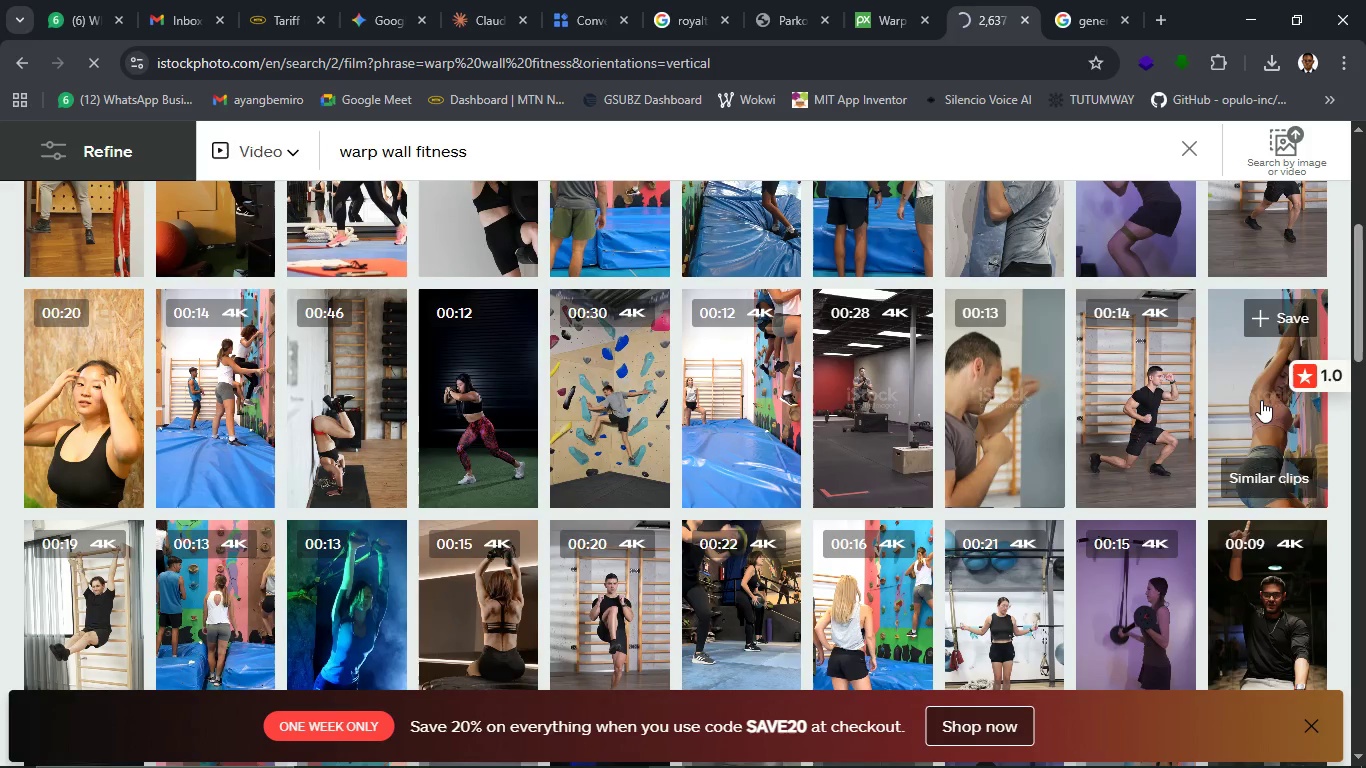 
left_click([1144, 70])
 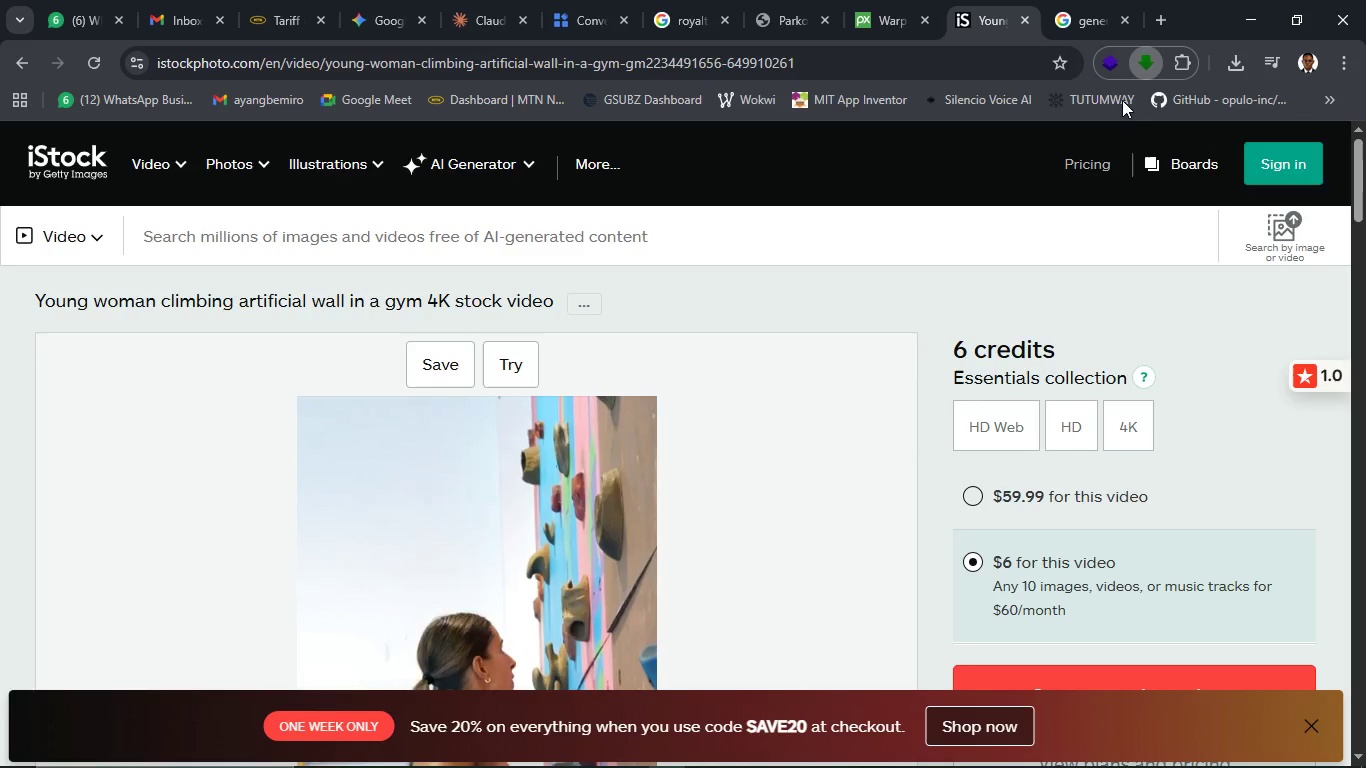 
mouse_move([959, 322])
 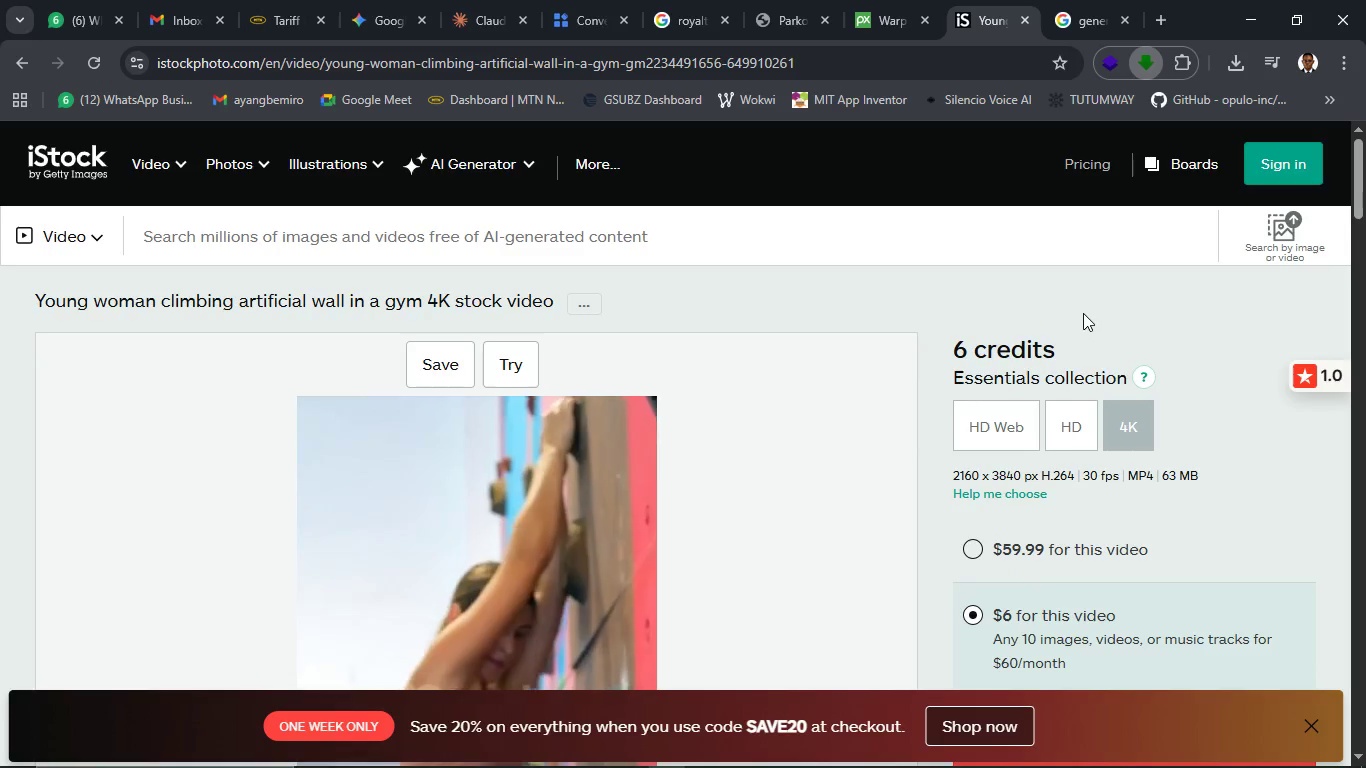 
scroll: coordinate [1083, 313], scroll_direction: up, amount: 5.0
 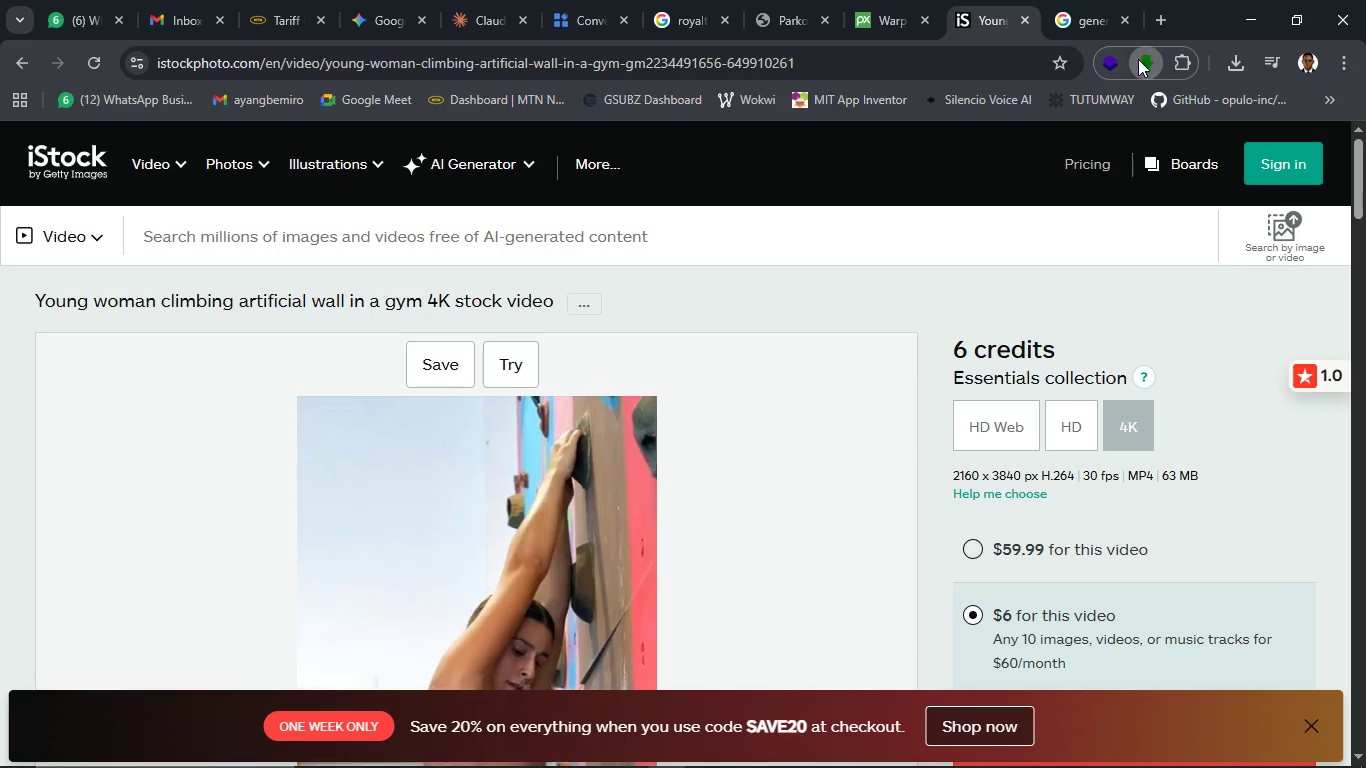 
left_click([1143, 67])
 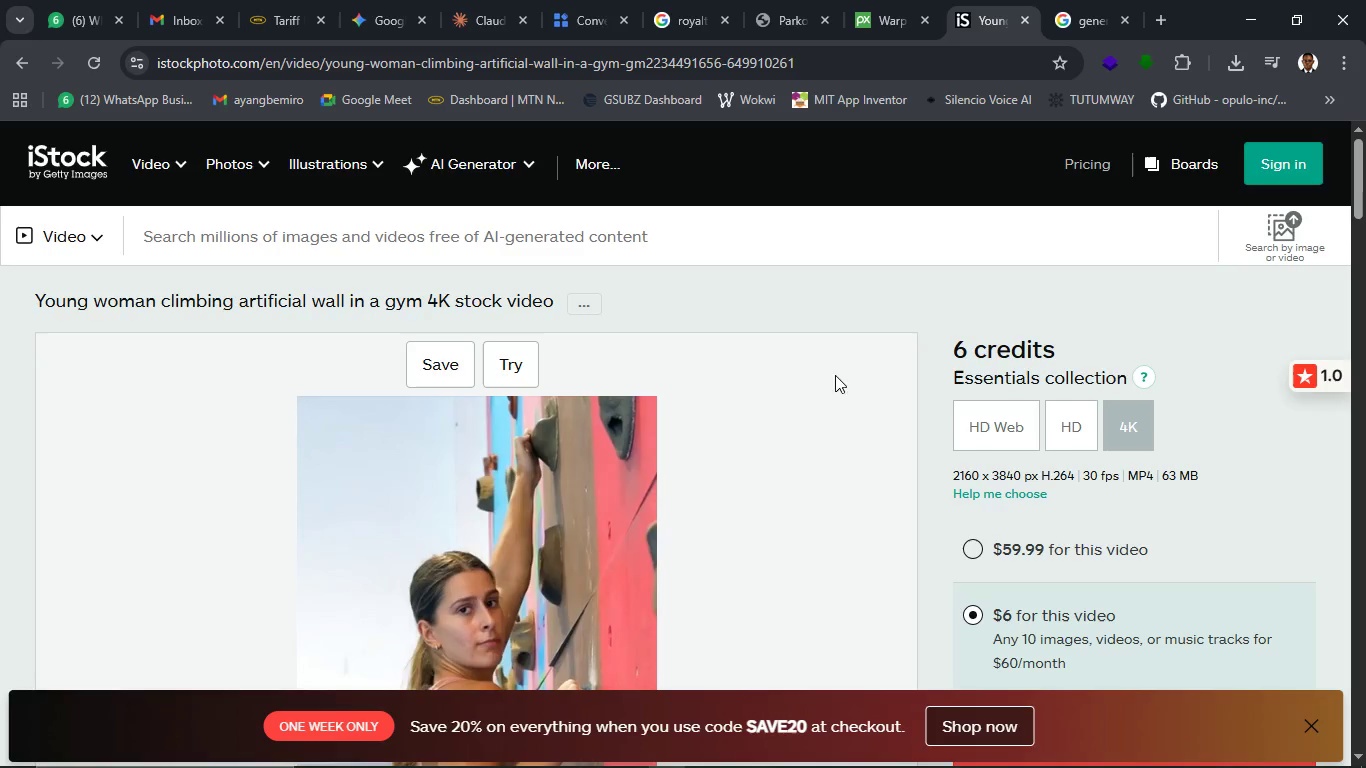 
left_click([759, 515])
 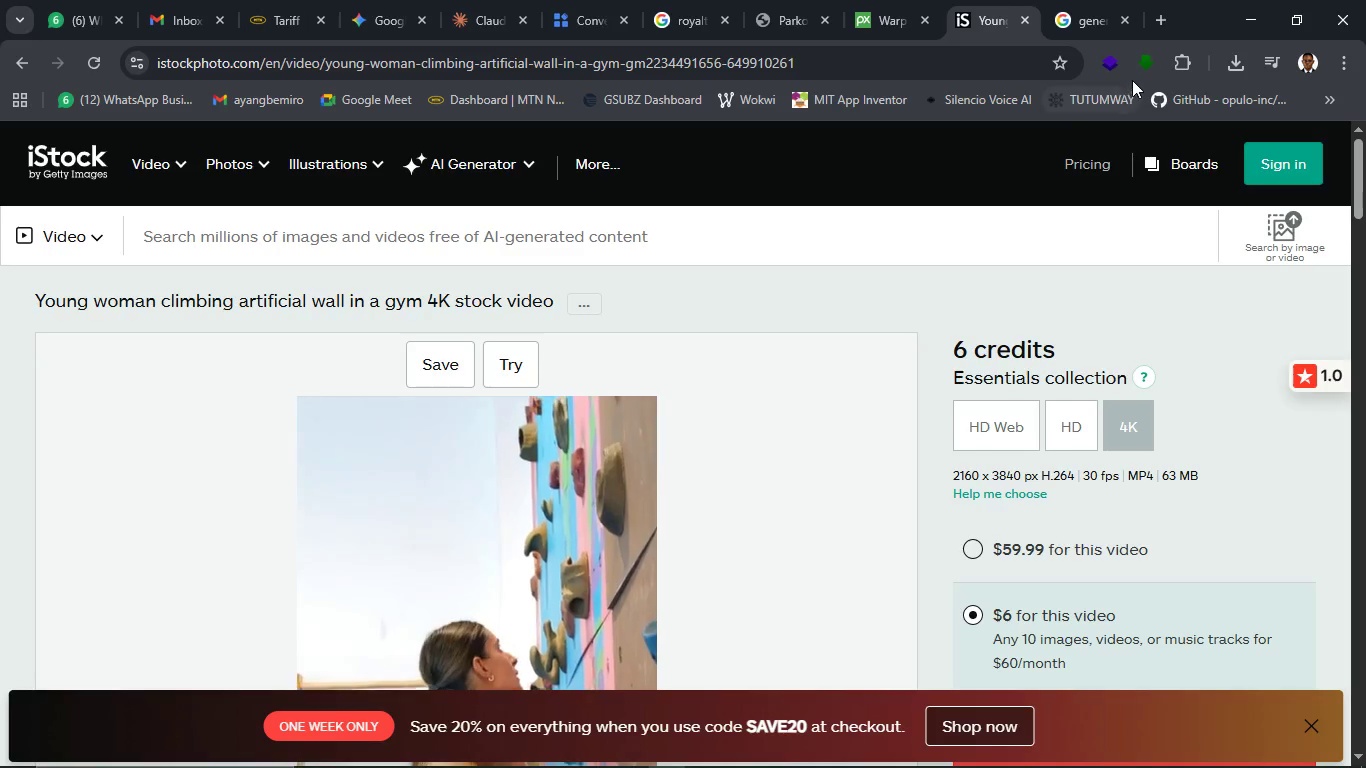 
left_click([1145, 71])
 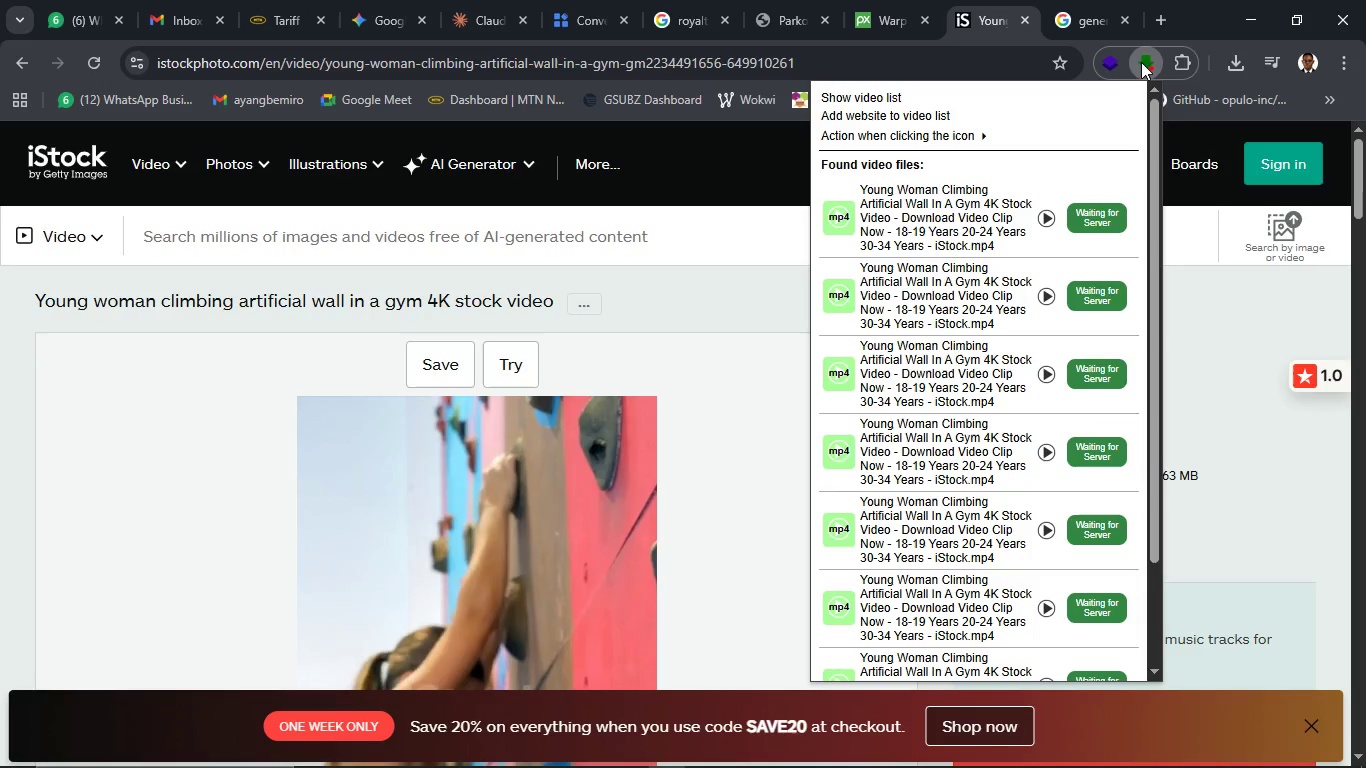 
mouse_move([993, 458])
 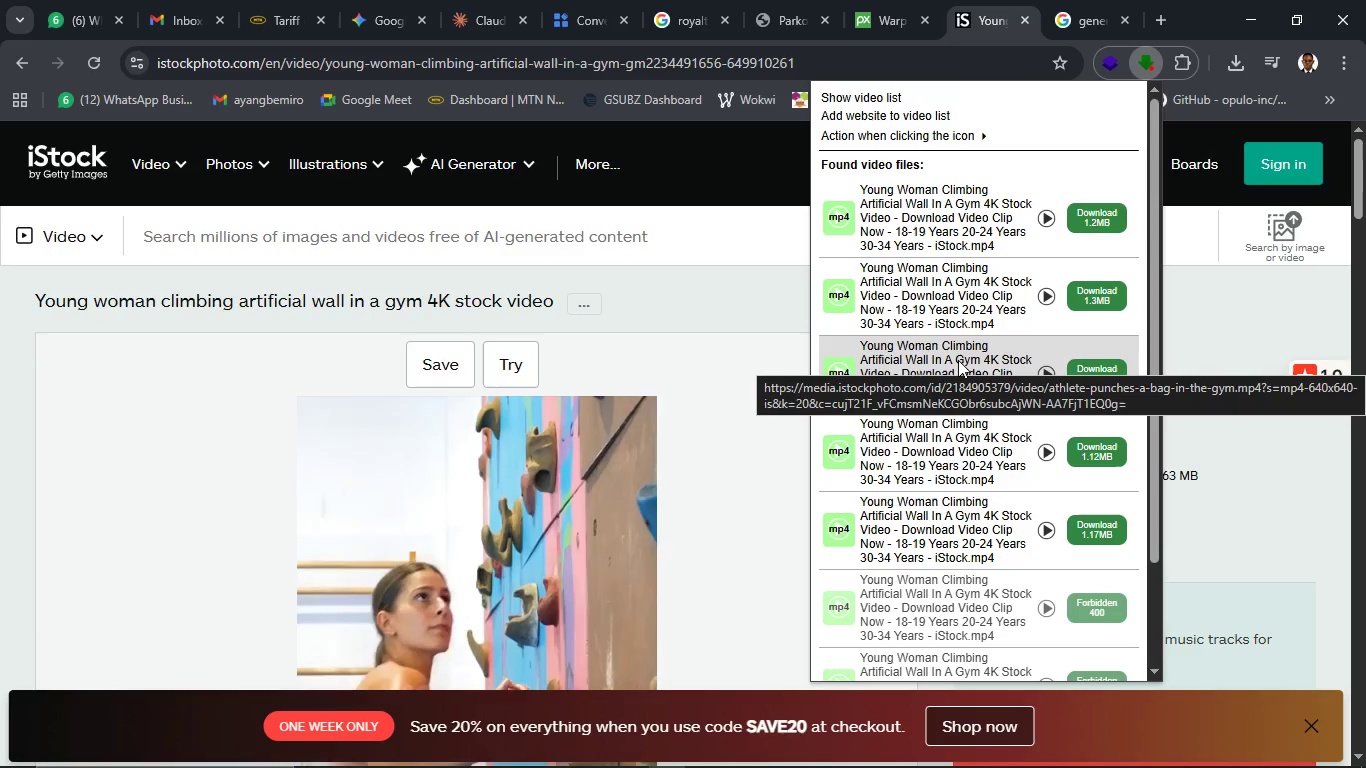 
wait(8.46)
 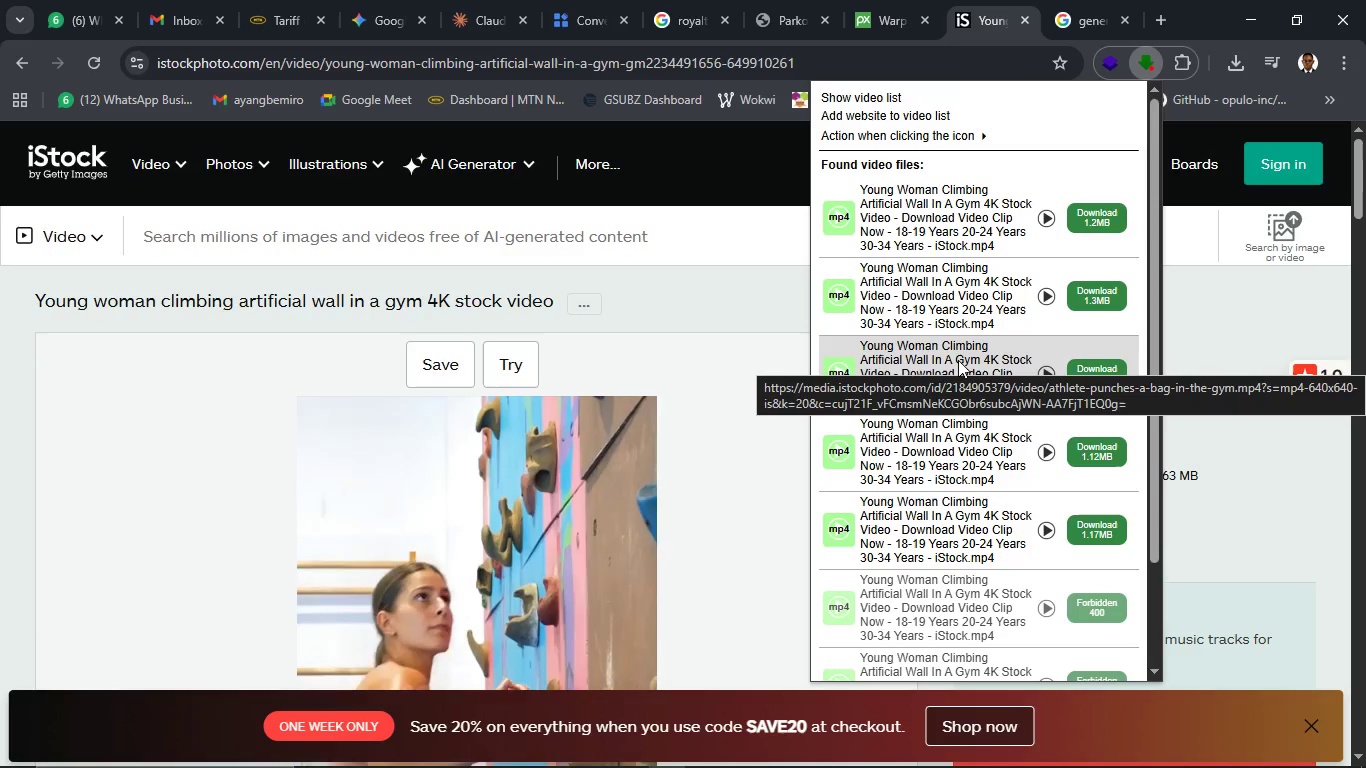 
left_click([1109, 377])
 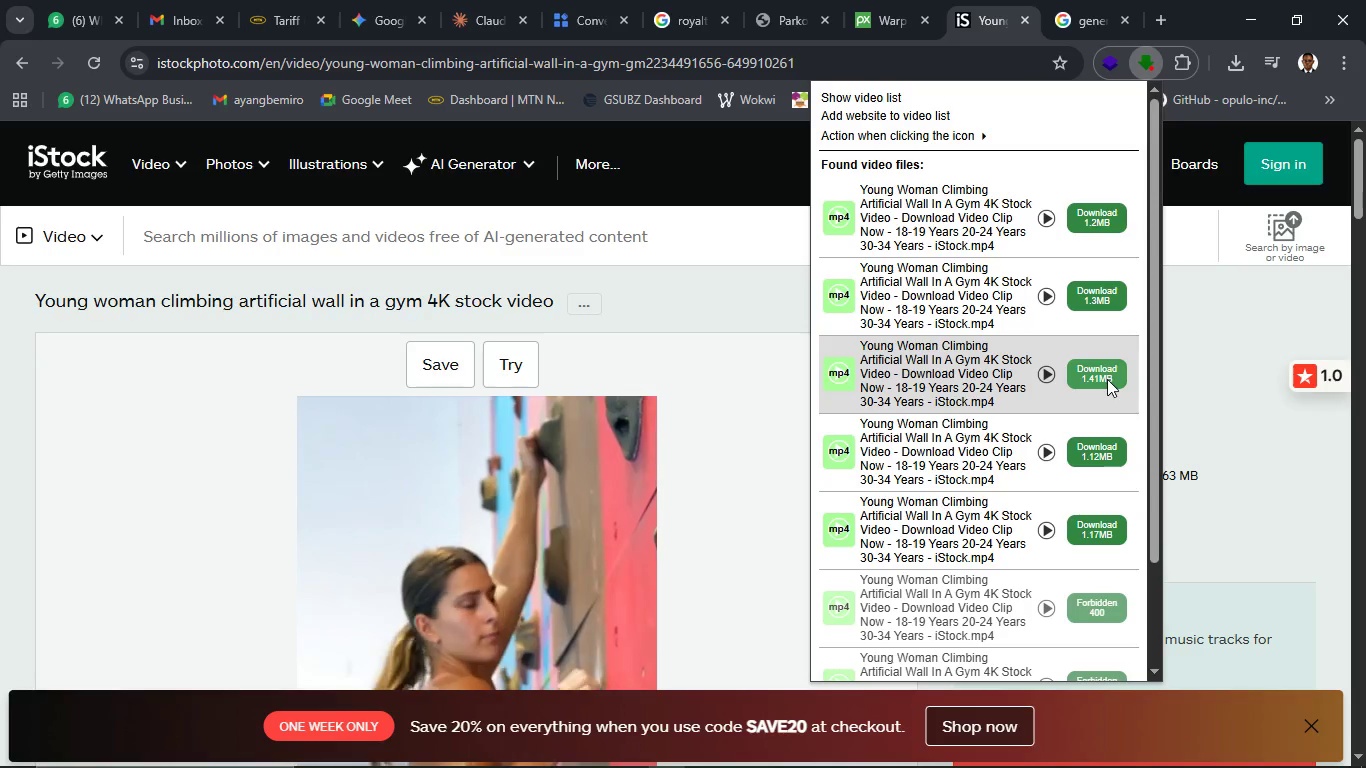 
wait(9.86)
 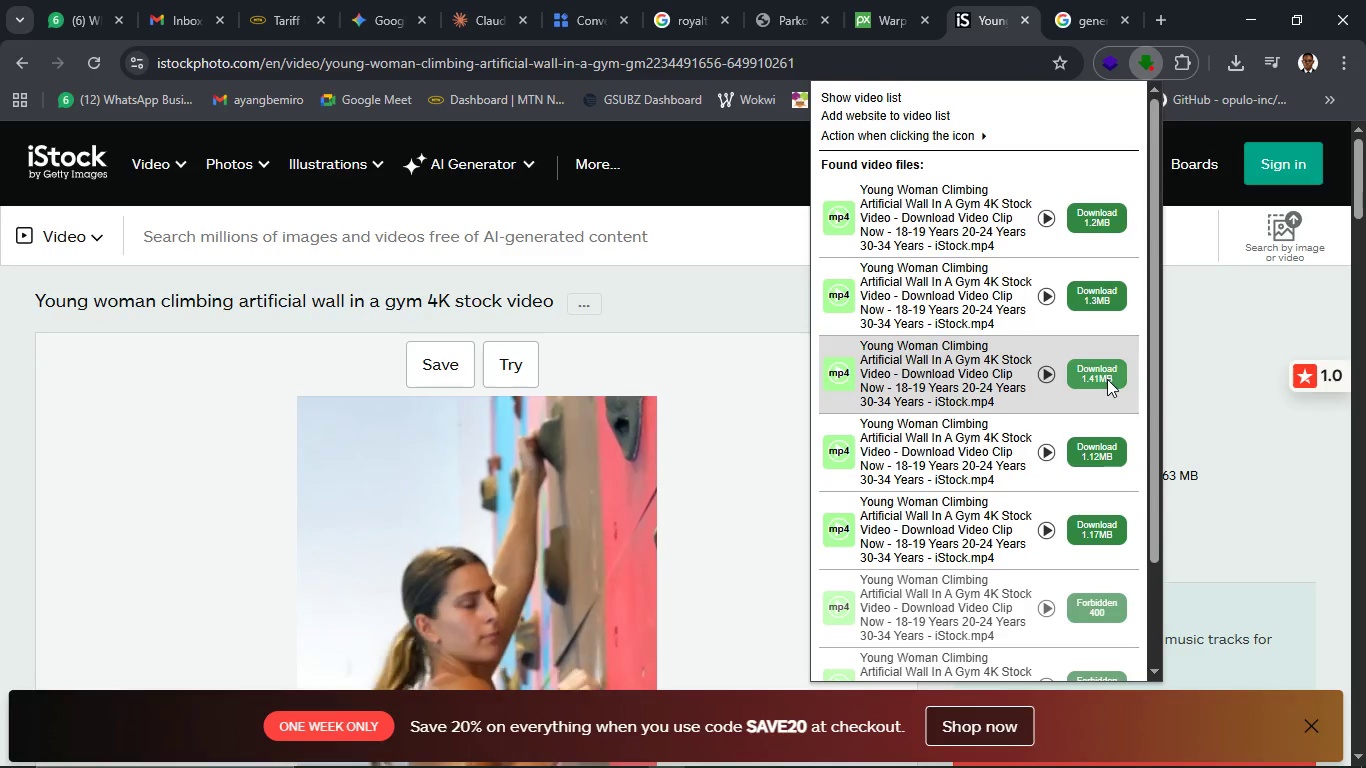 
left_click([636, 753])
 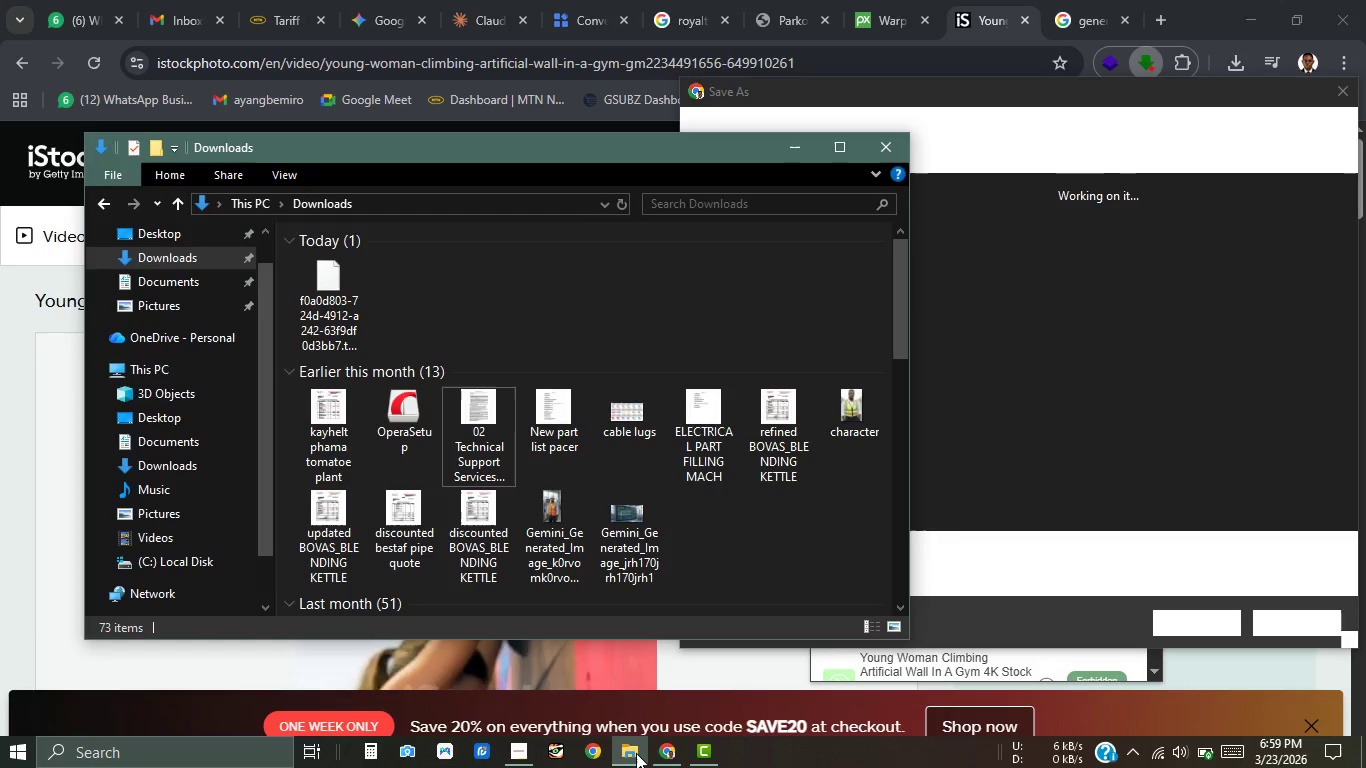 
left_click([636, 753])
 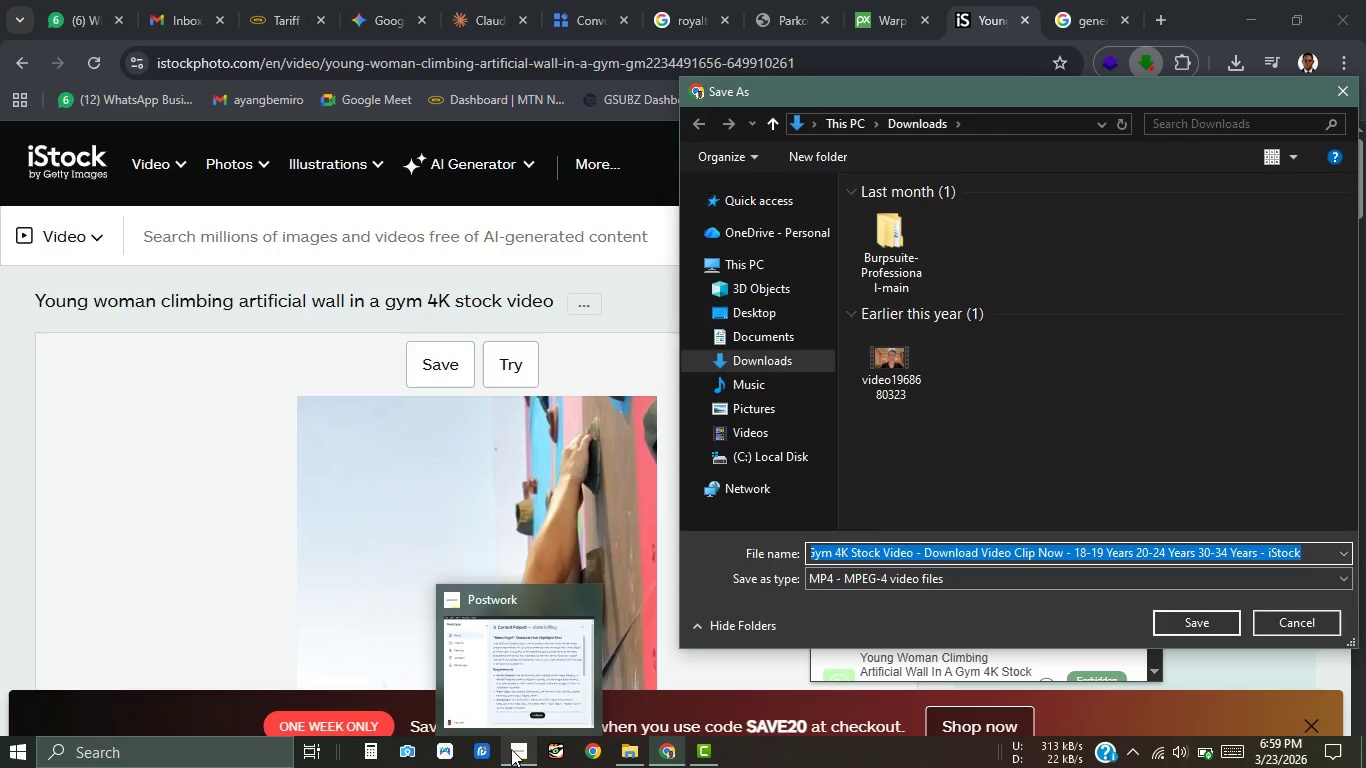 
left_click([511, 749])